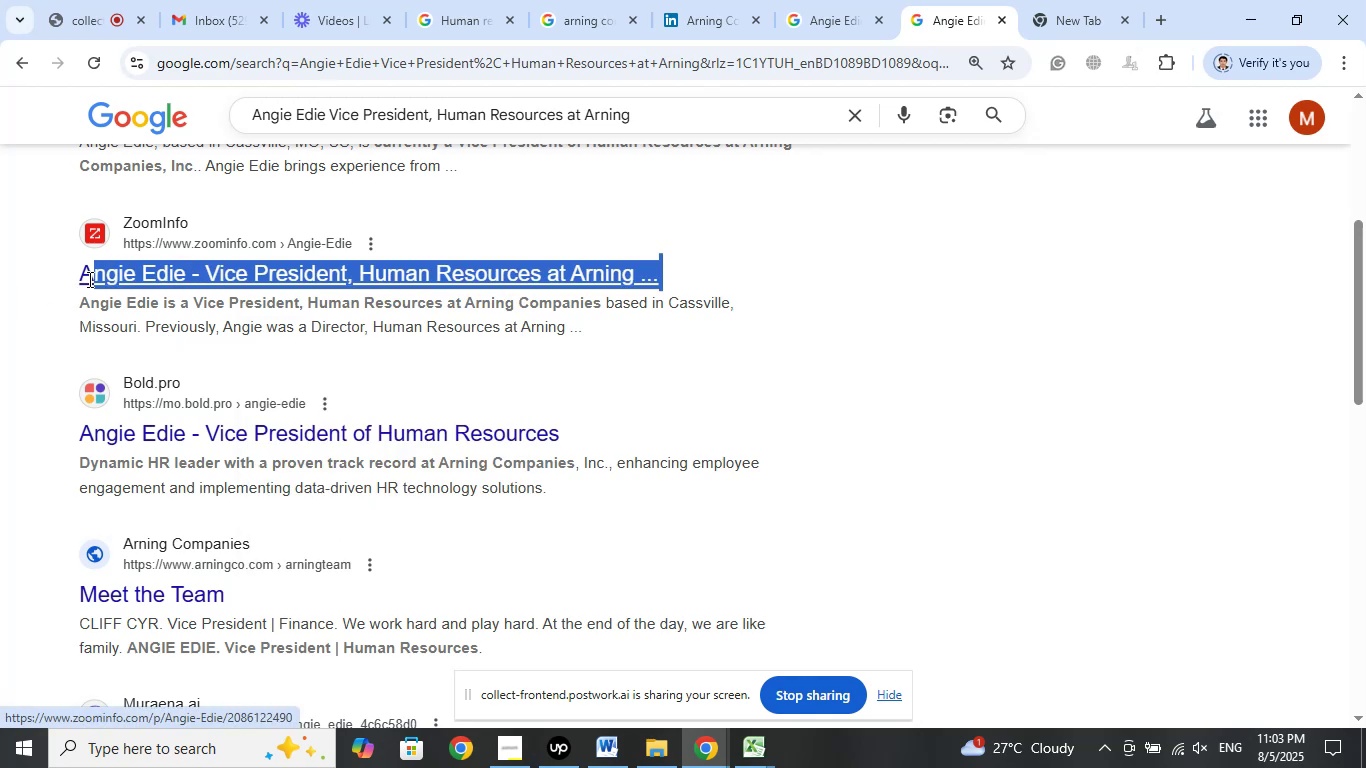 
wait(5.62)
 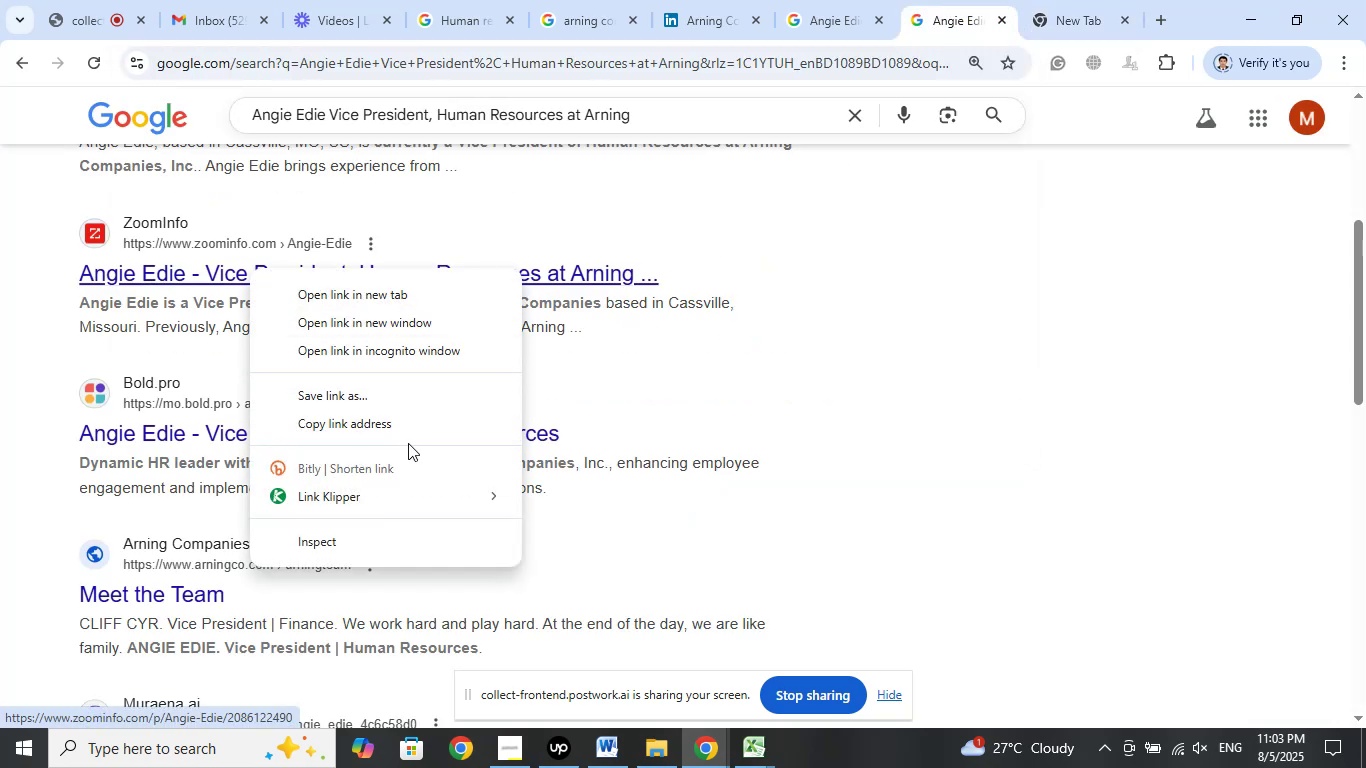 
right_click([147, 271])
 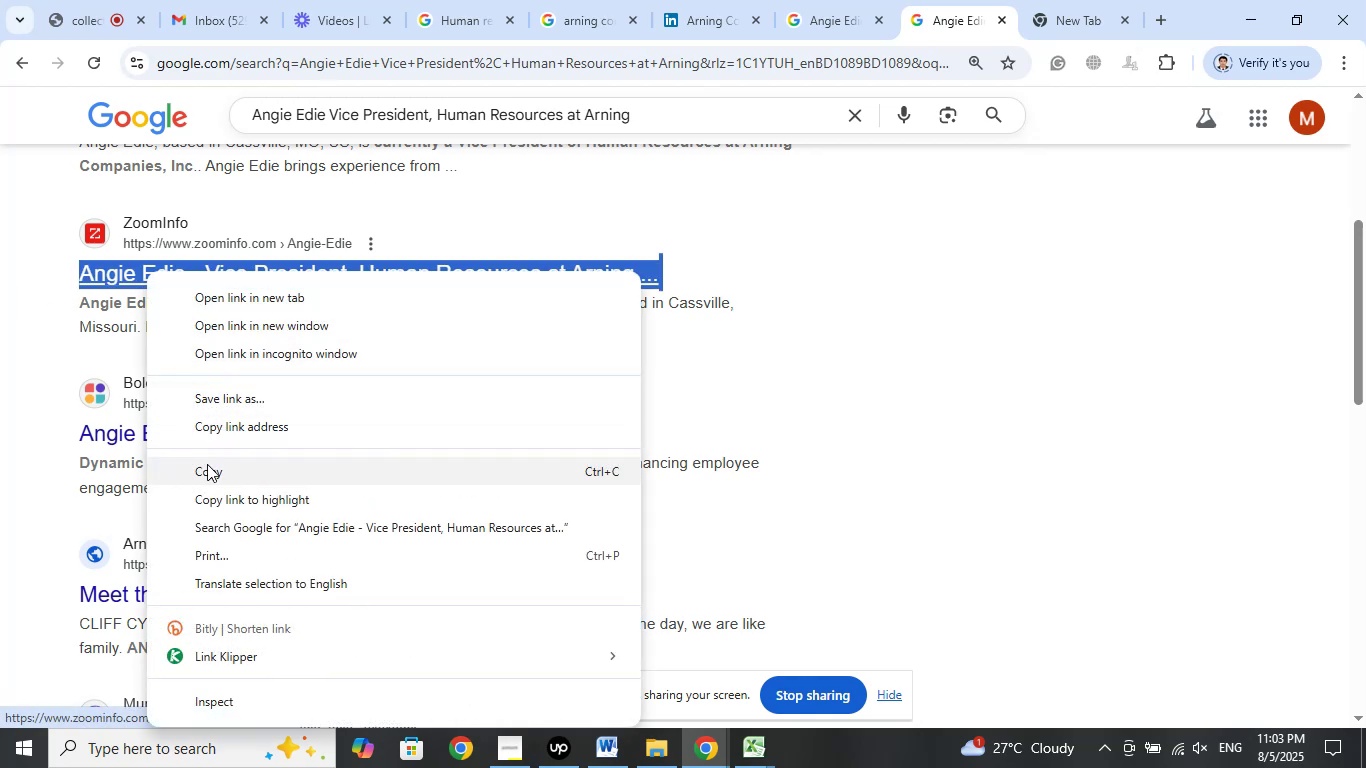 
left_click([206, 469])
 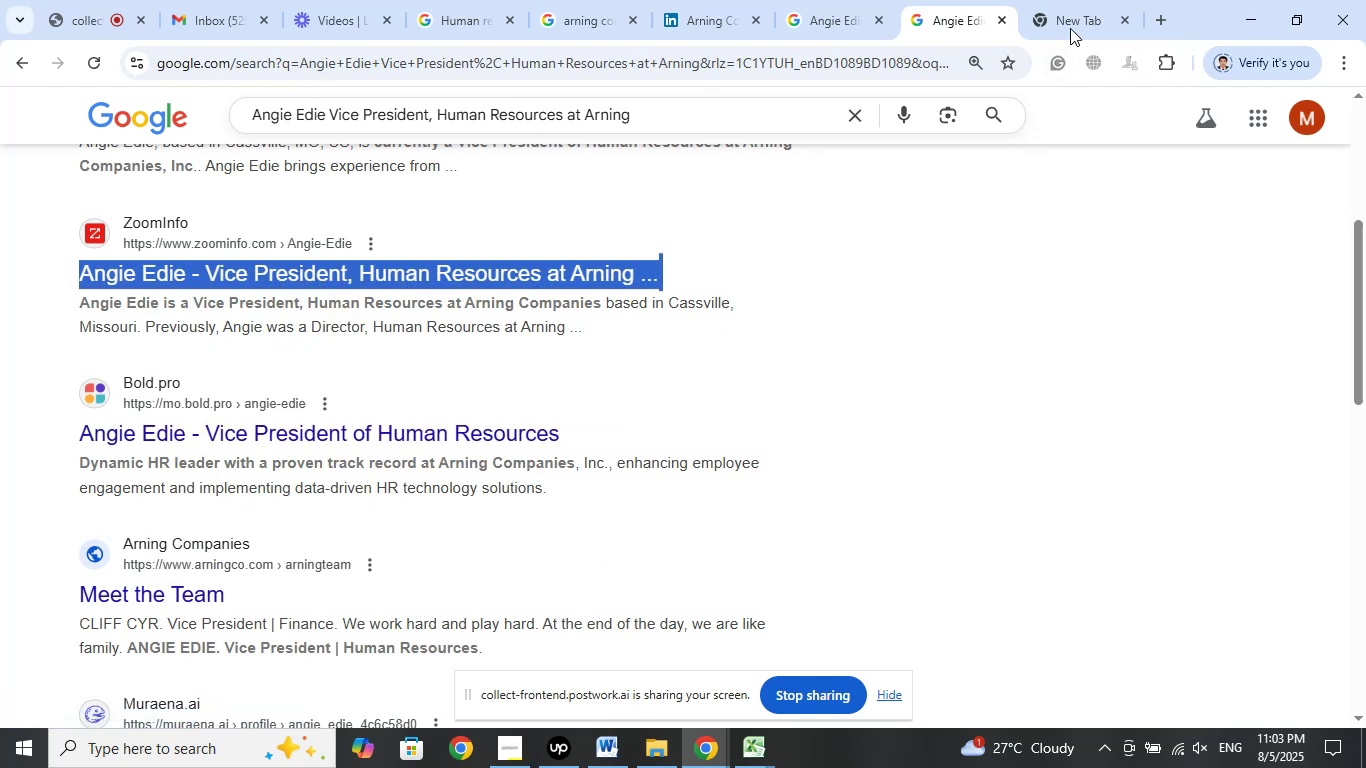 
left_click([1070, 28])
 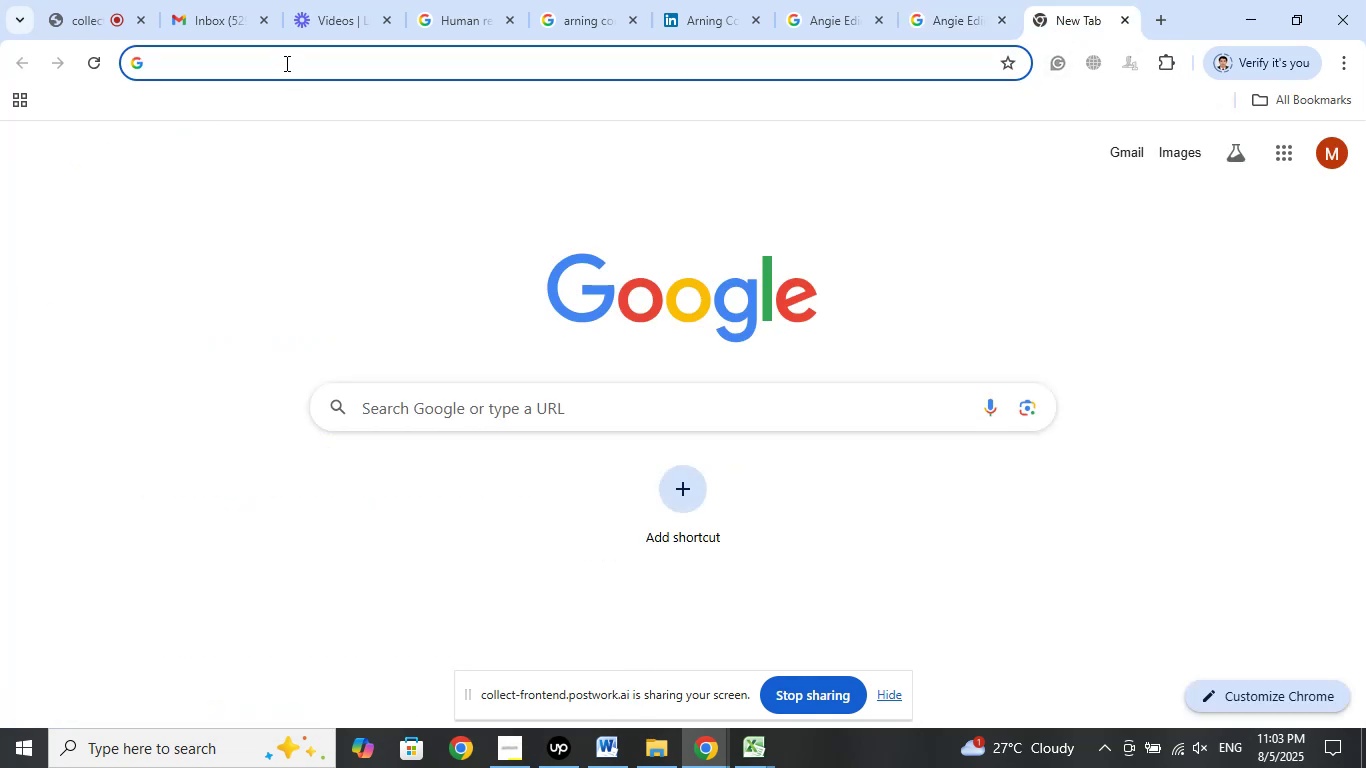 
right_click([285, 63])
 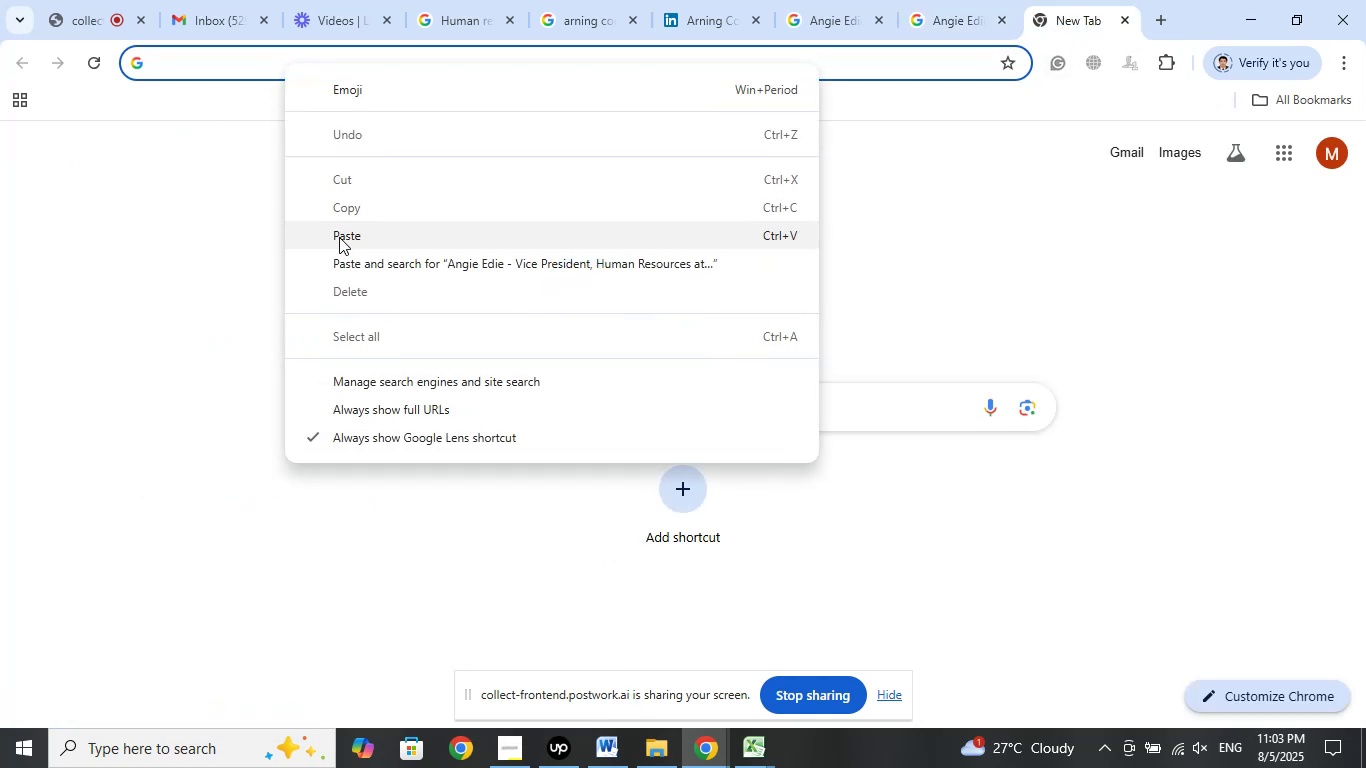 
left_click([339, 237])
 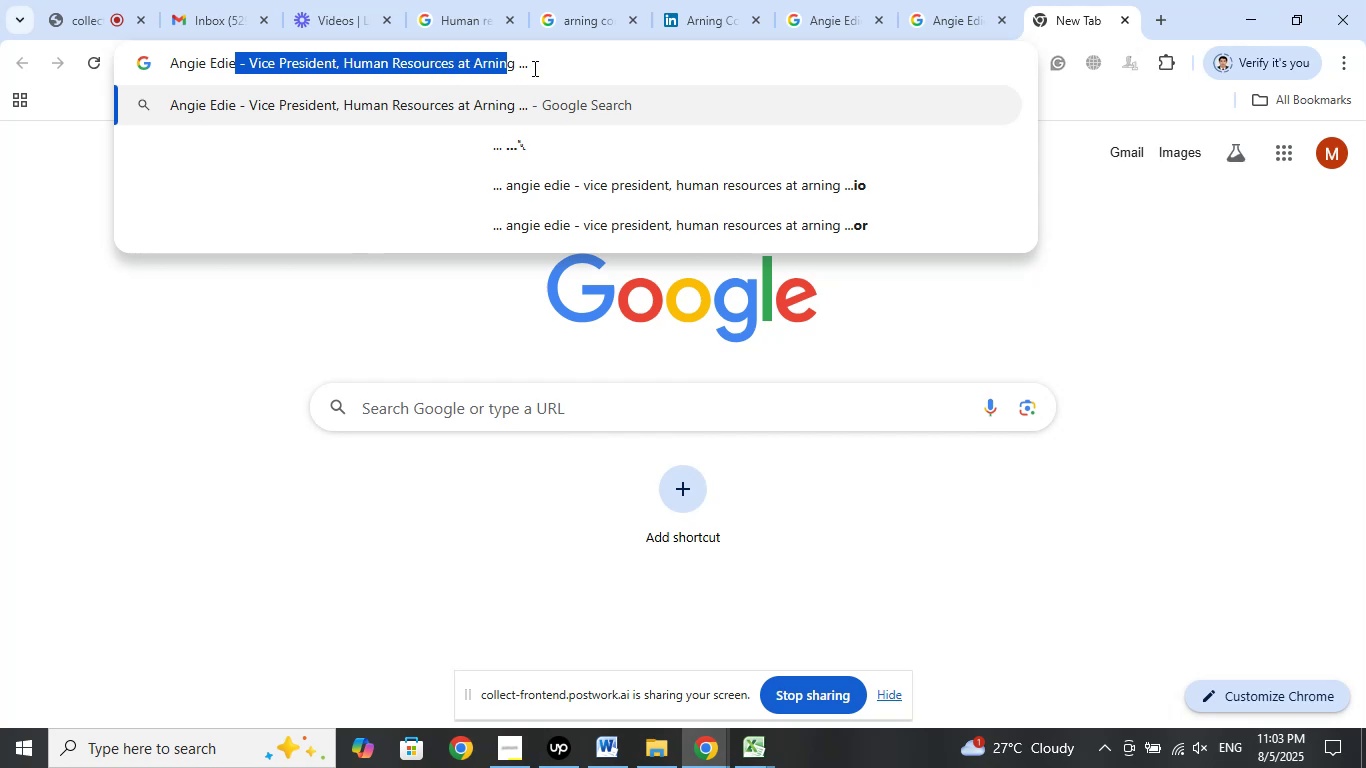 
right_click([481, 63])
 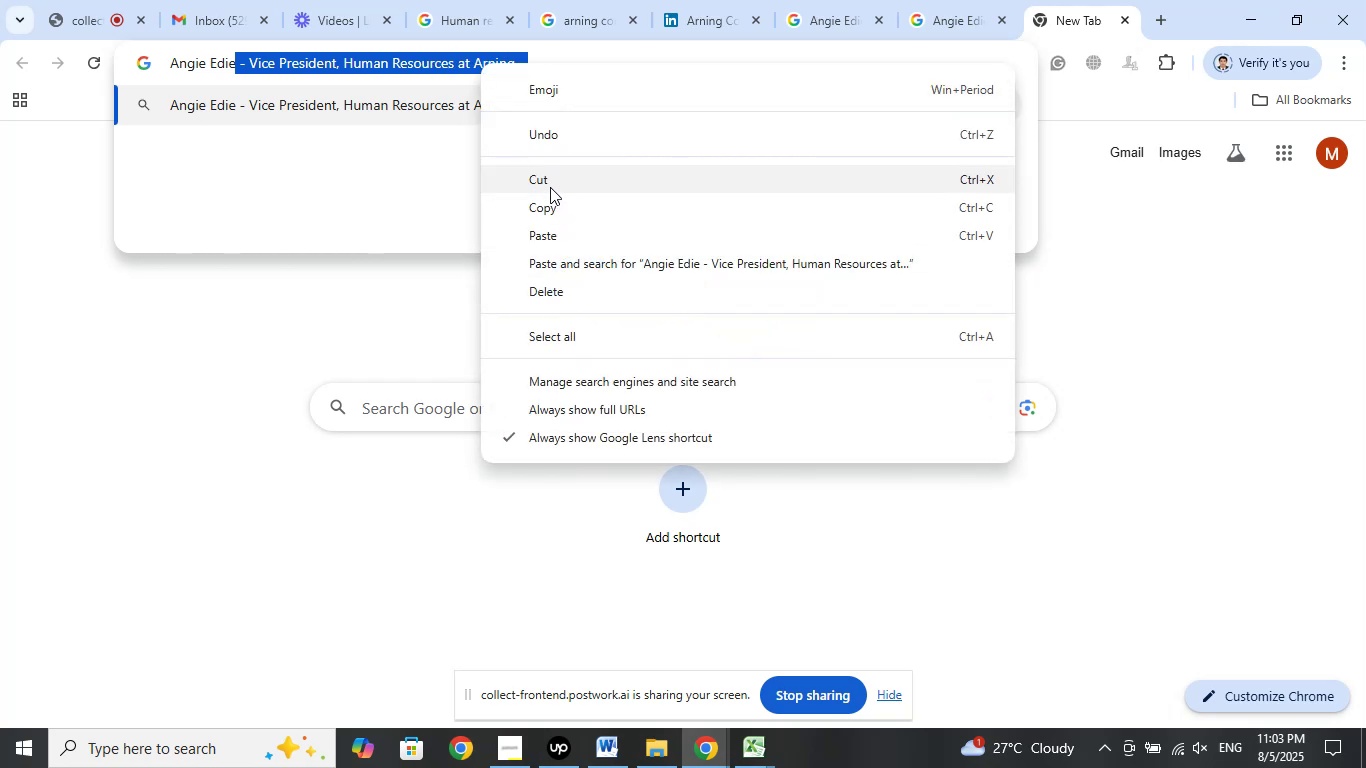 
left_click([550, 182])
 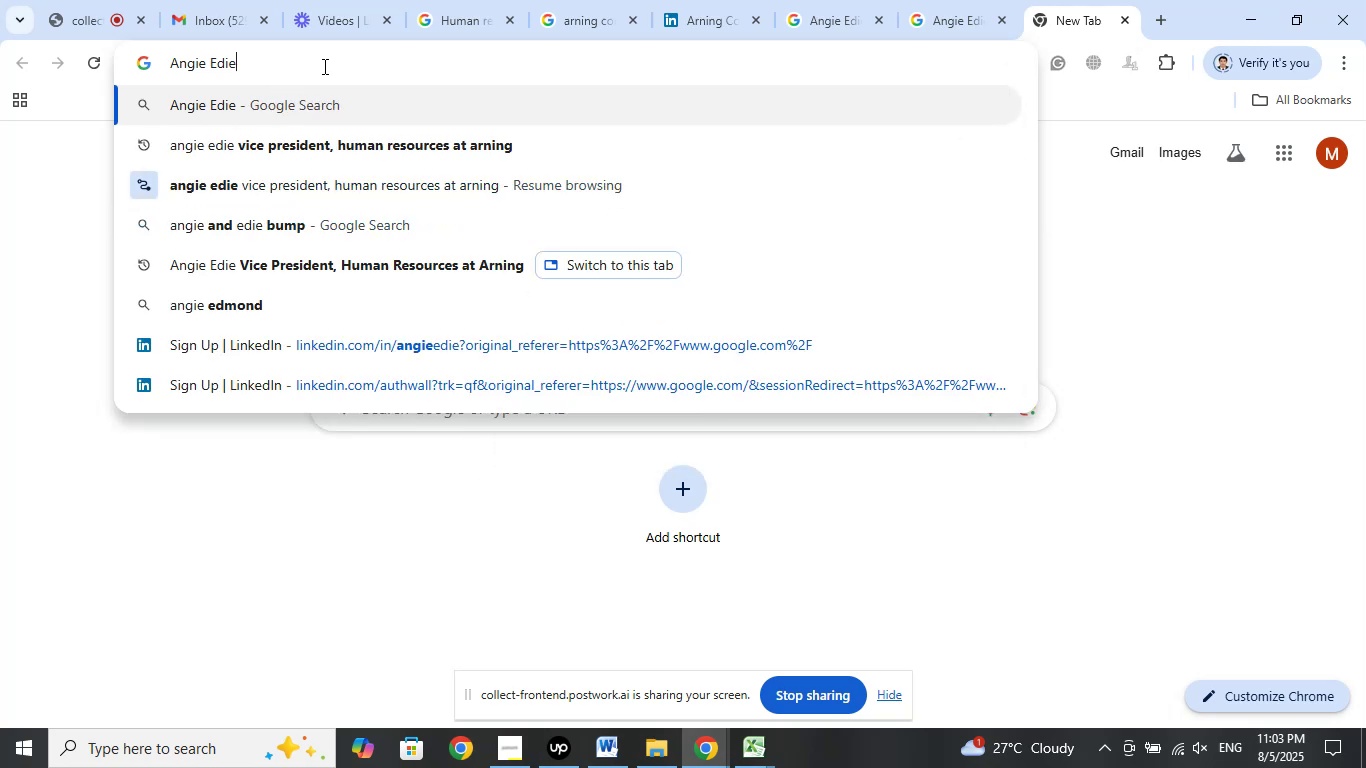 
wait(8.64)
 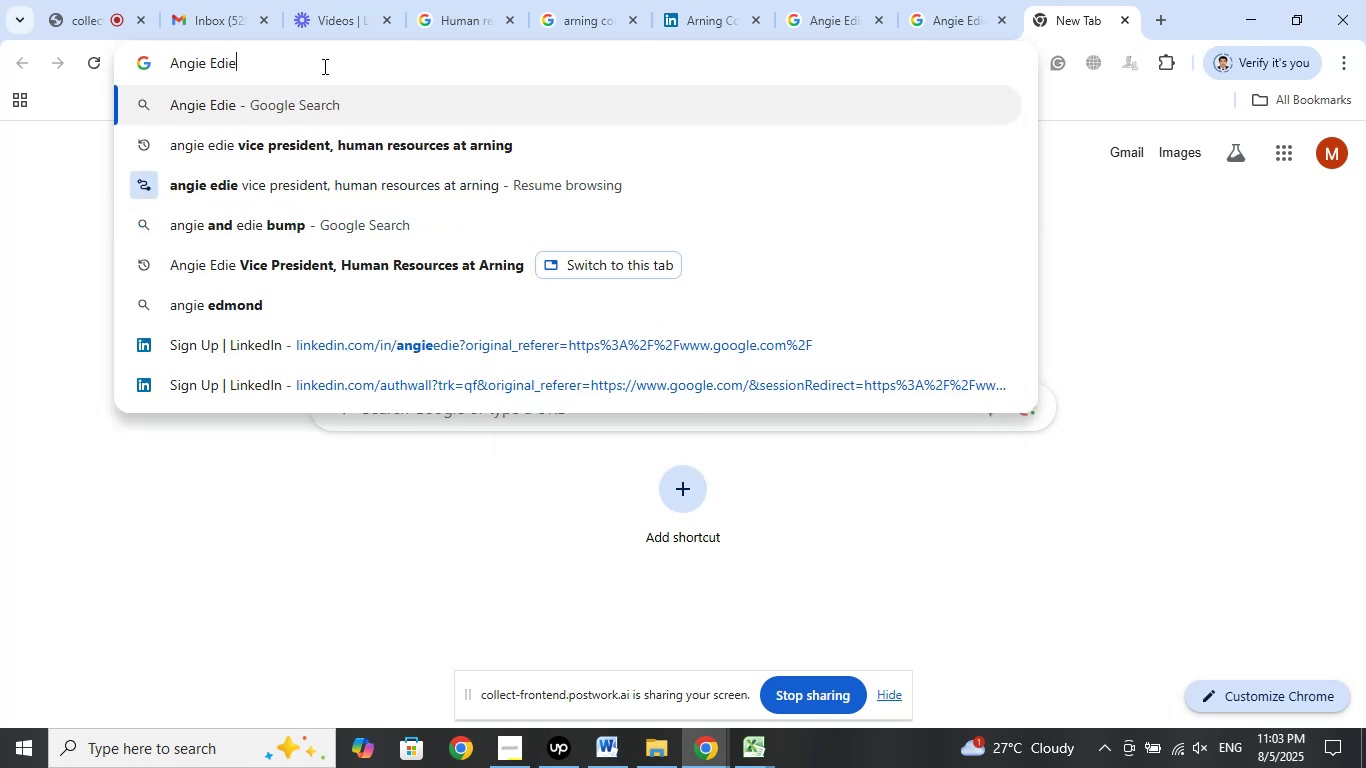 
key(Enter)
 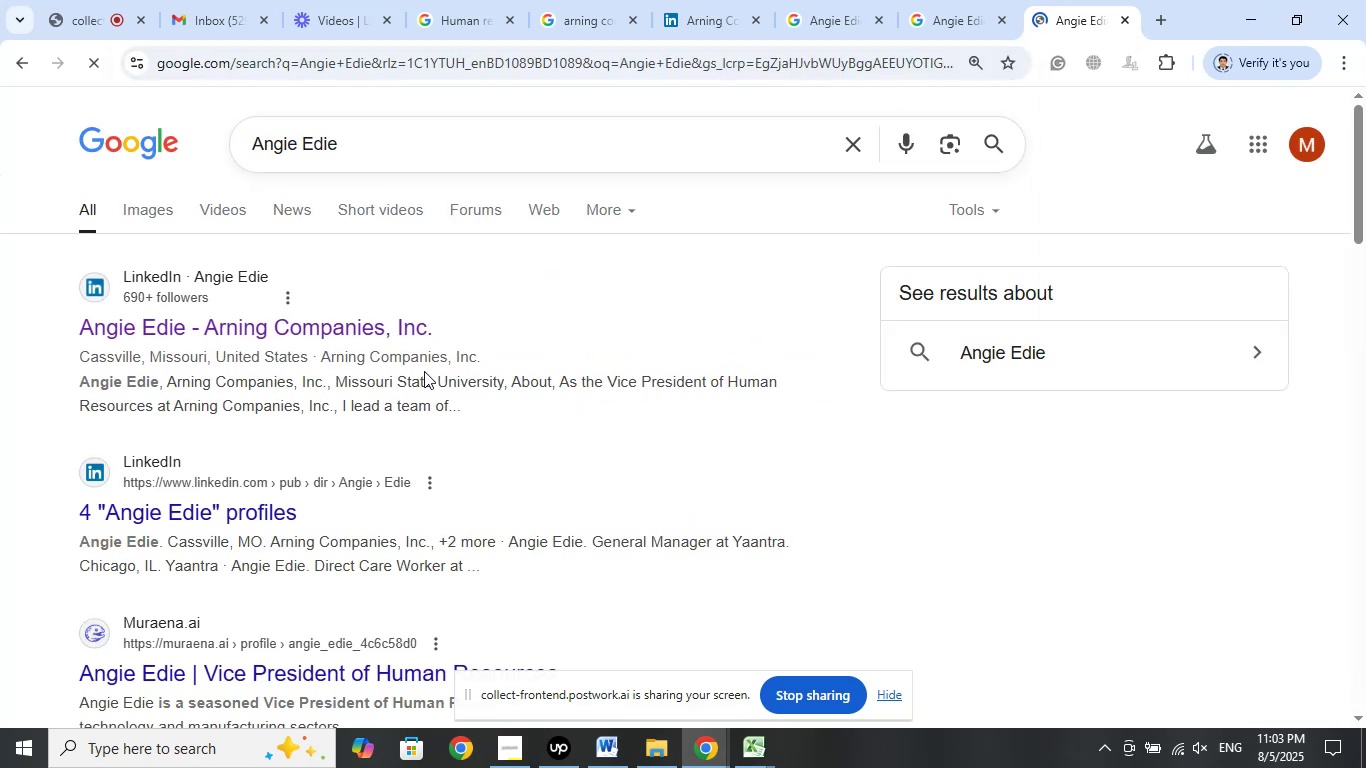 
right_click([300, 330])
 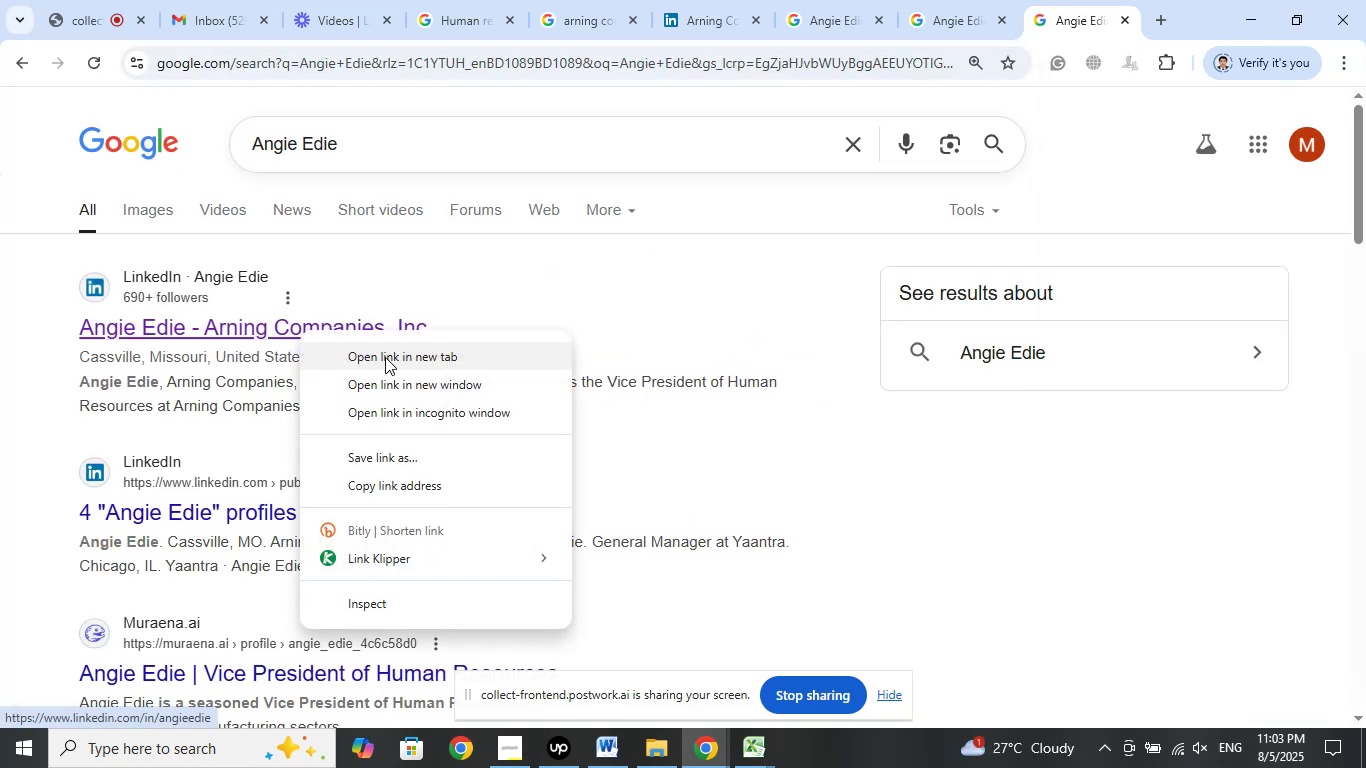 
left_click([385, 357])
 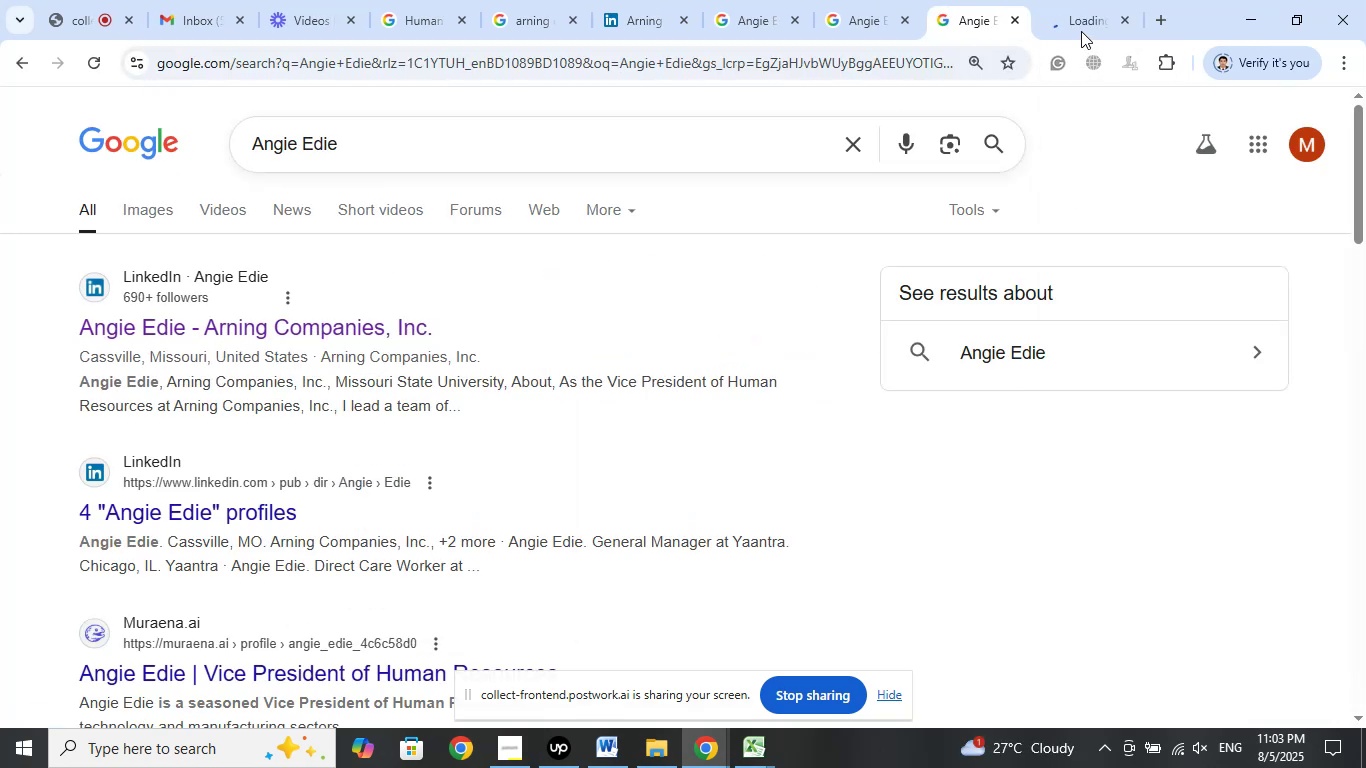 
left_click([1080, 30])
 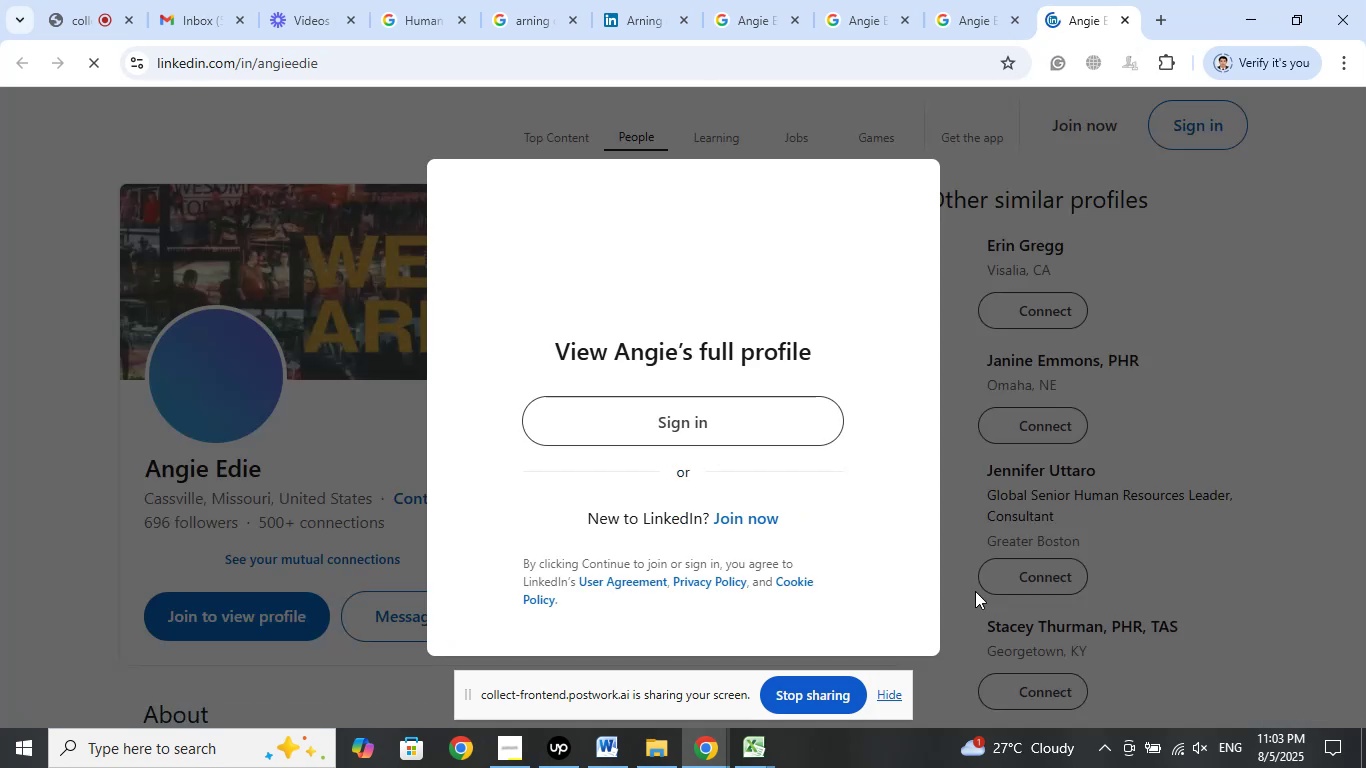 
left_click([363, 434])
 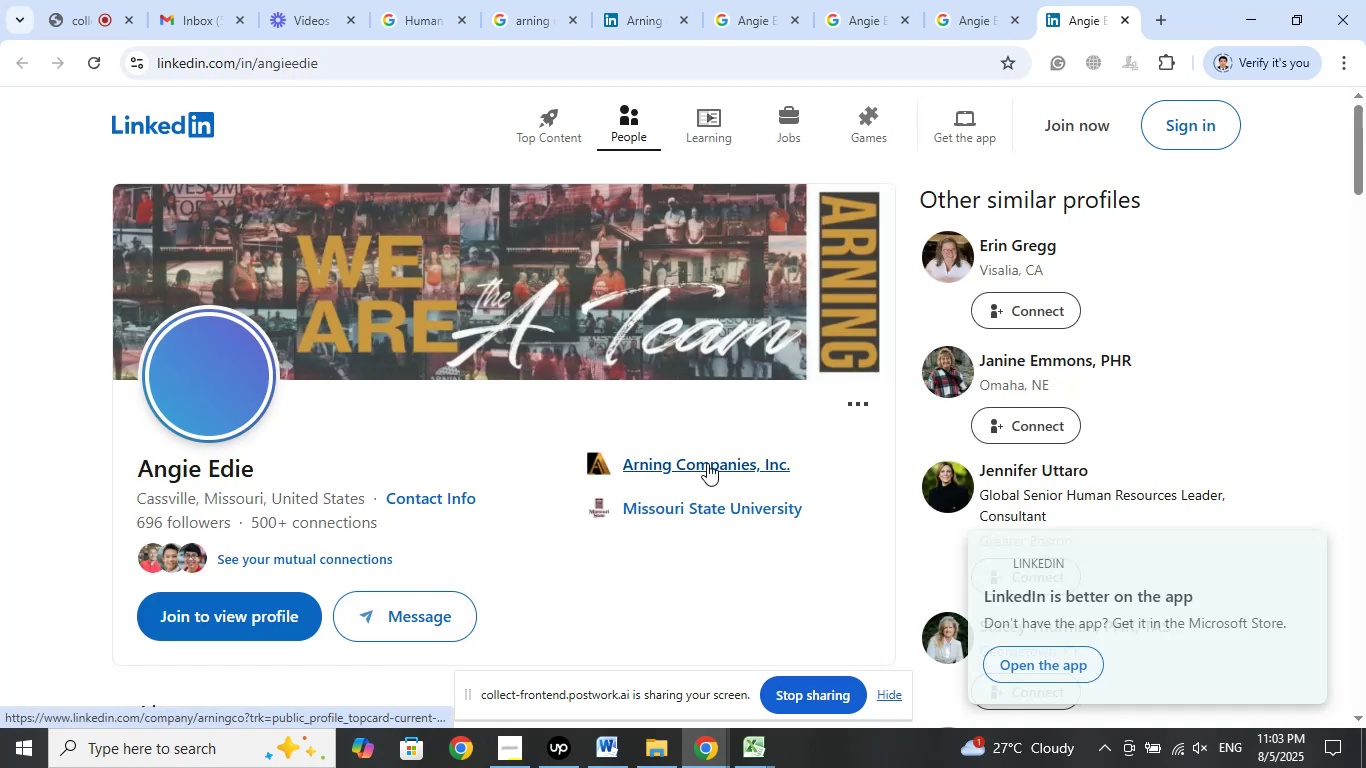 
right_click([707, 463])
 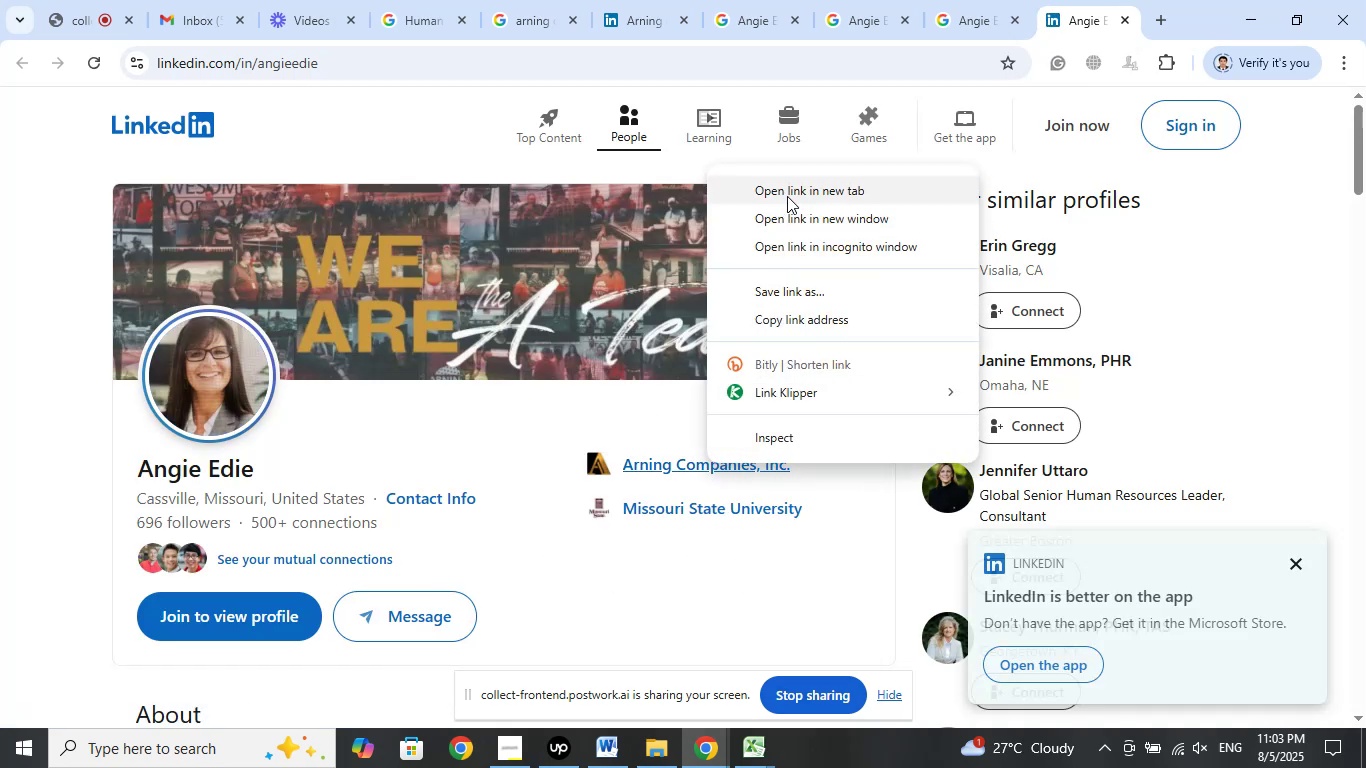 
left_click([787, 196])
 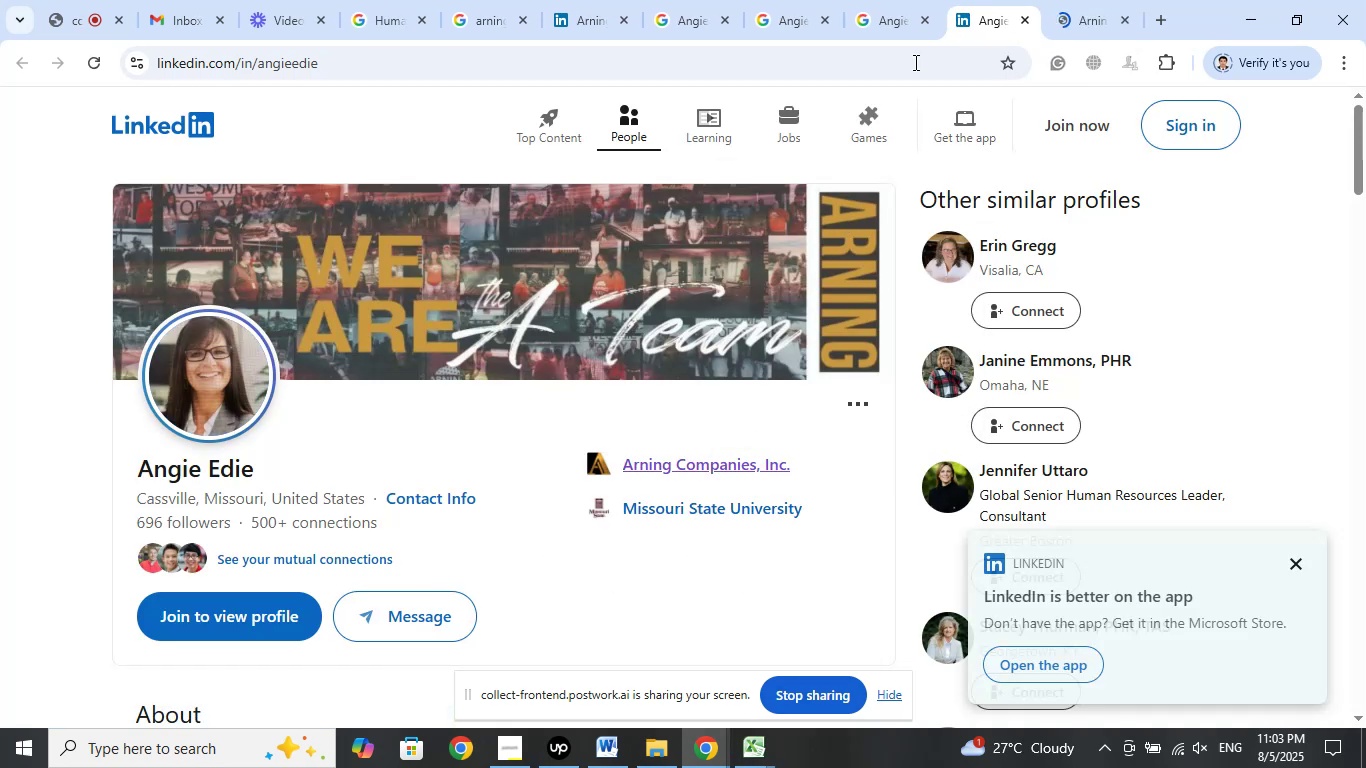 
left_click([900, 26])
 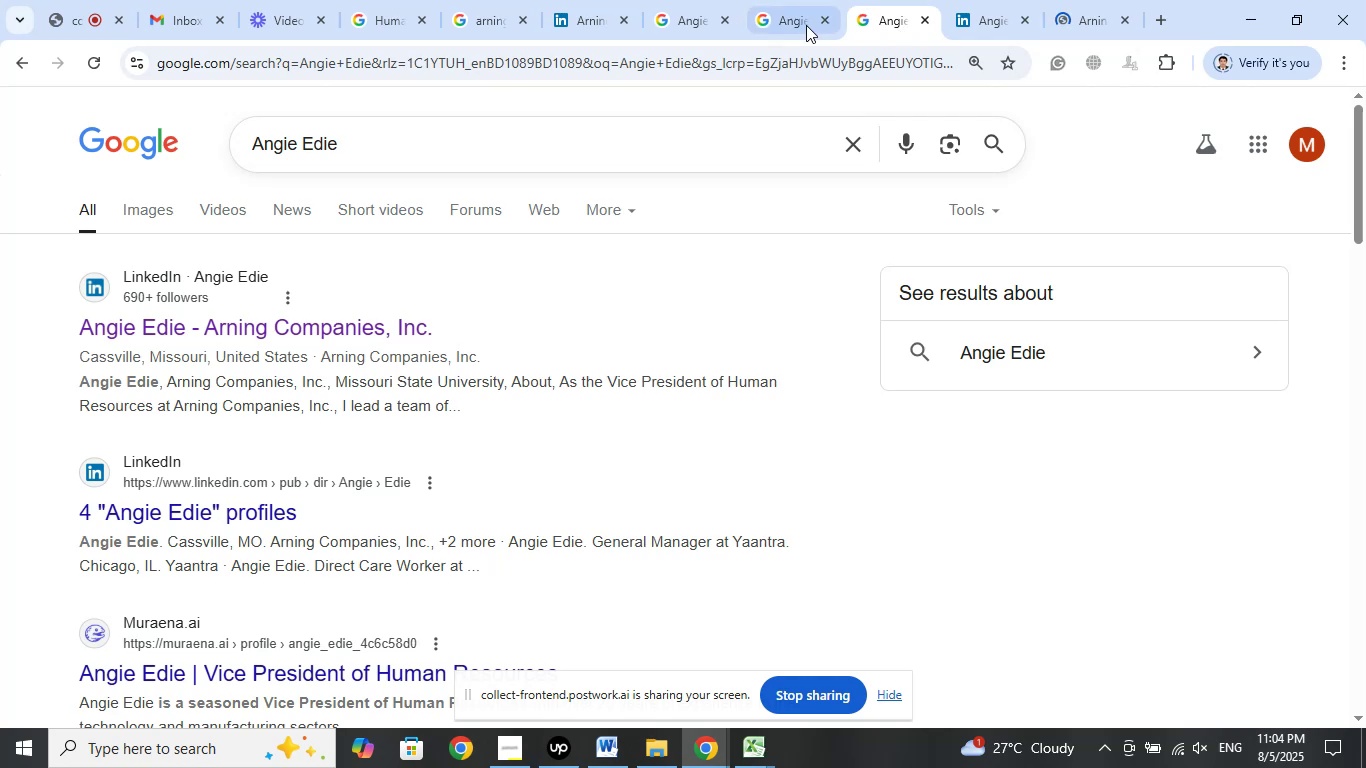 
left_click([784, 15])
 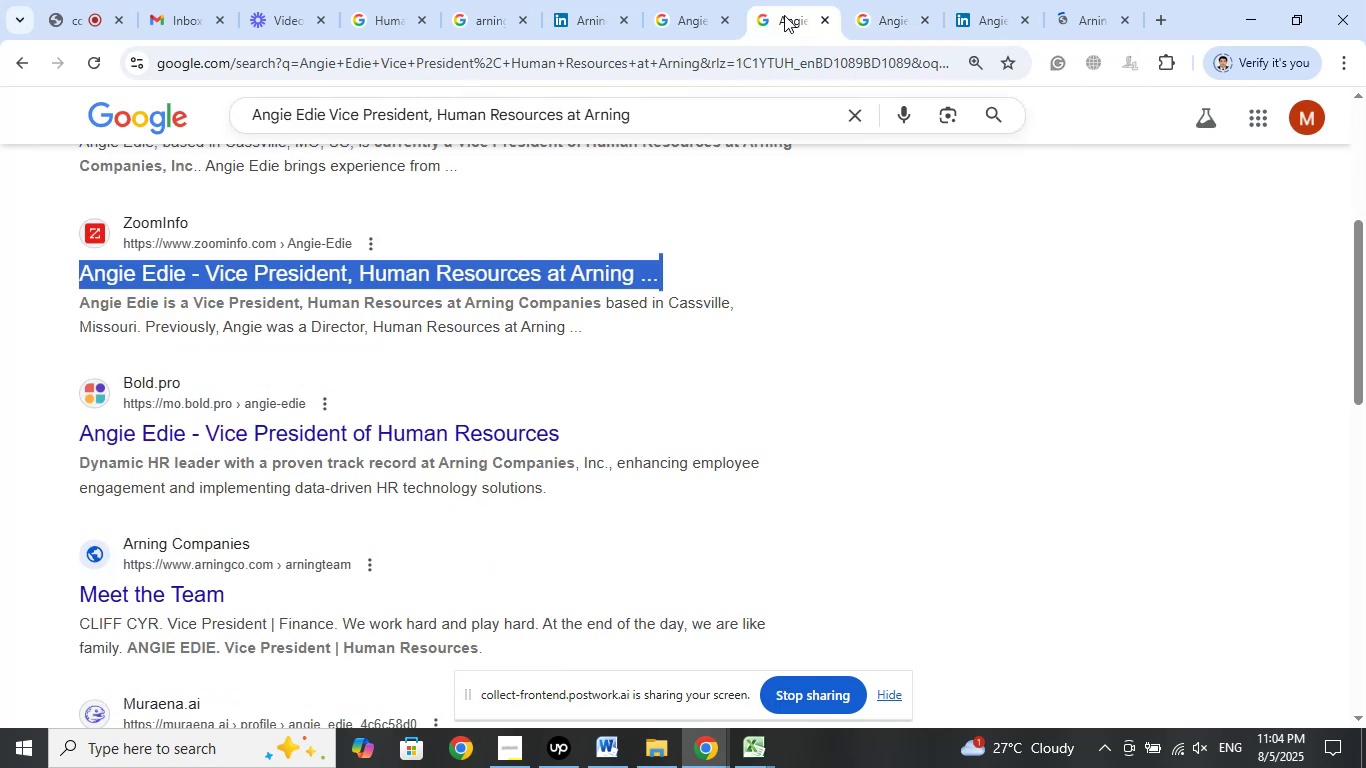 
left_click([1085, 15])
 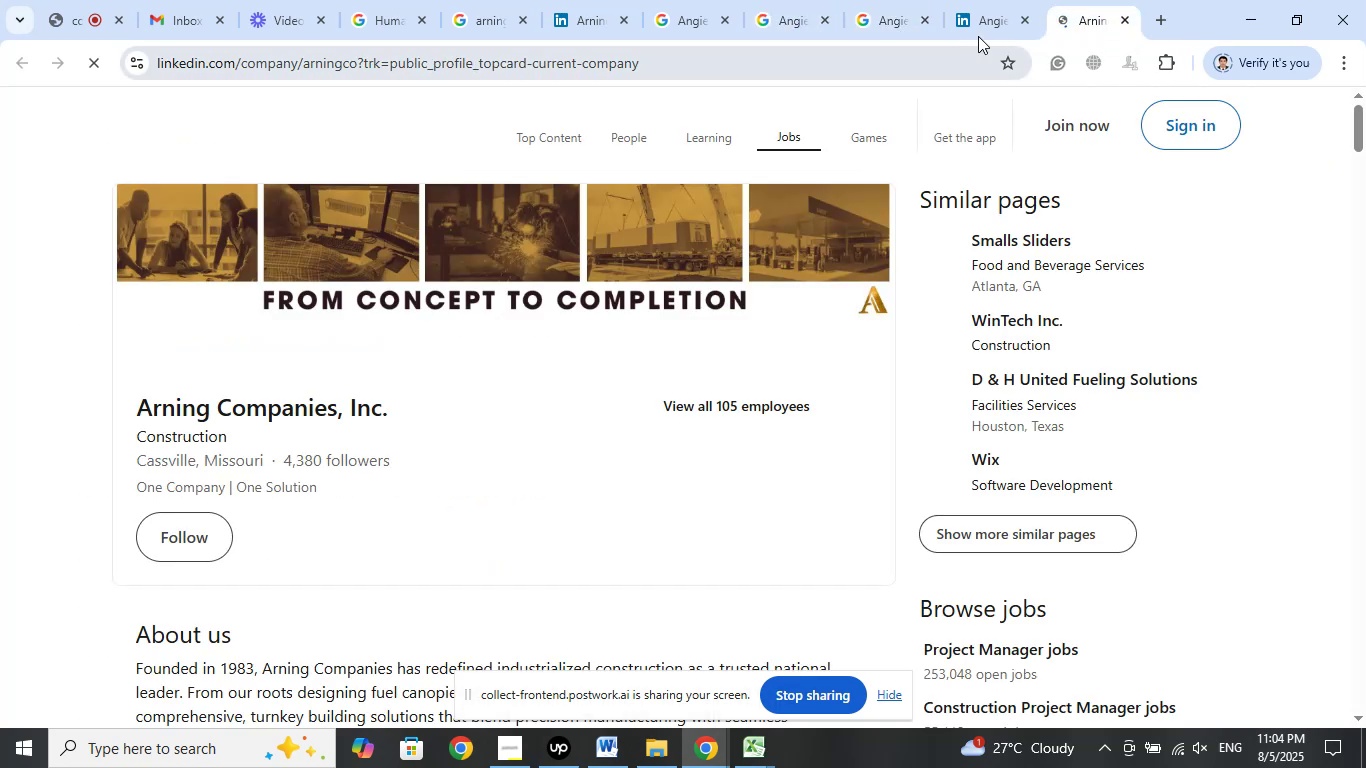 
left_click([984, 19])
 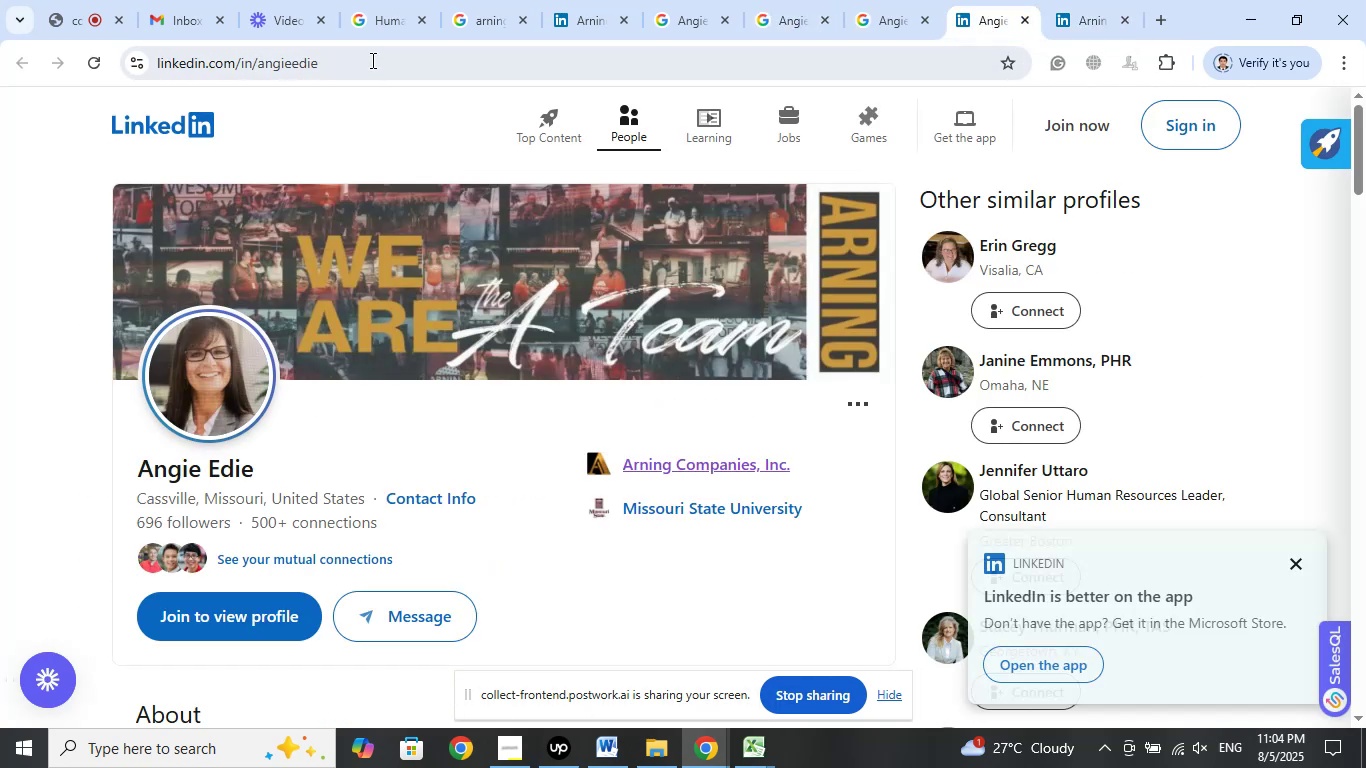 
left_click([372, 57])
 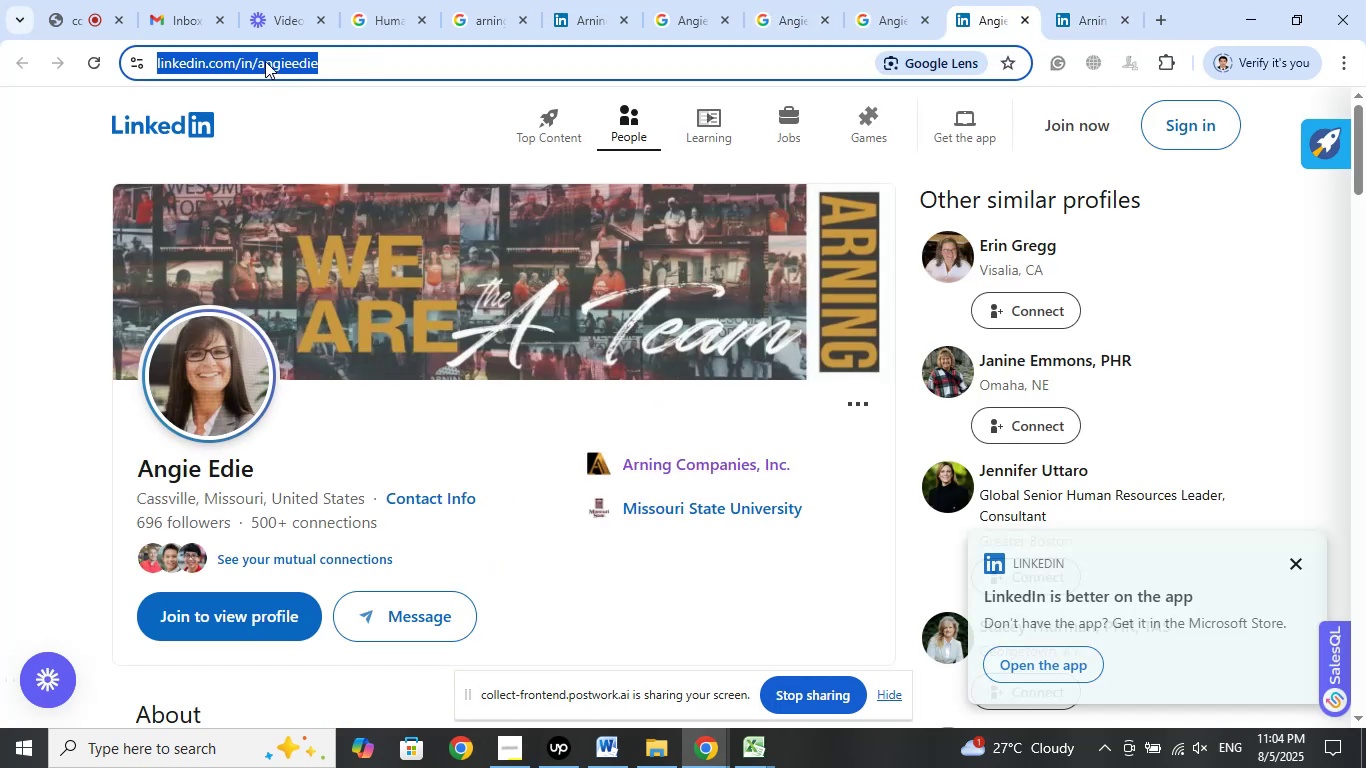 
right_click([265, 61])
 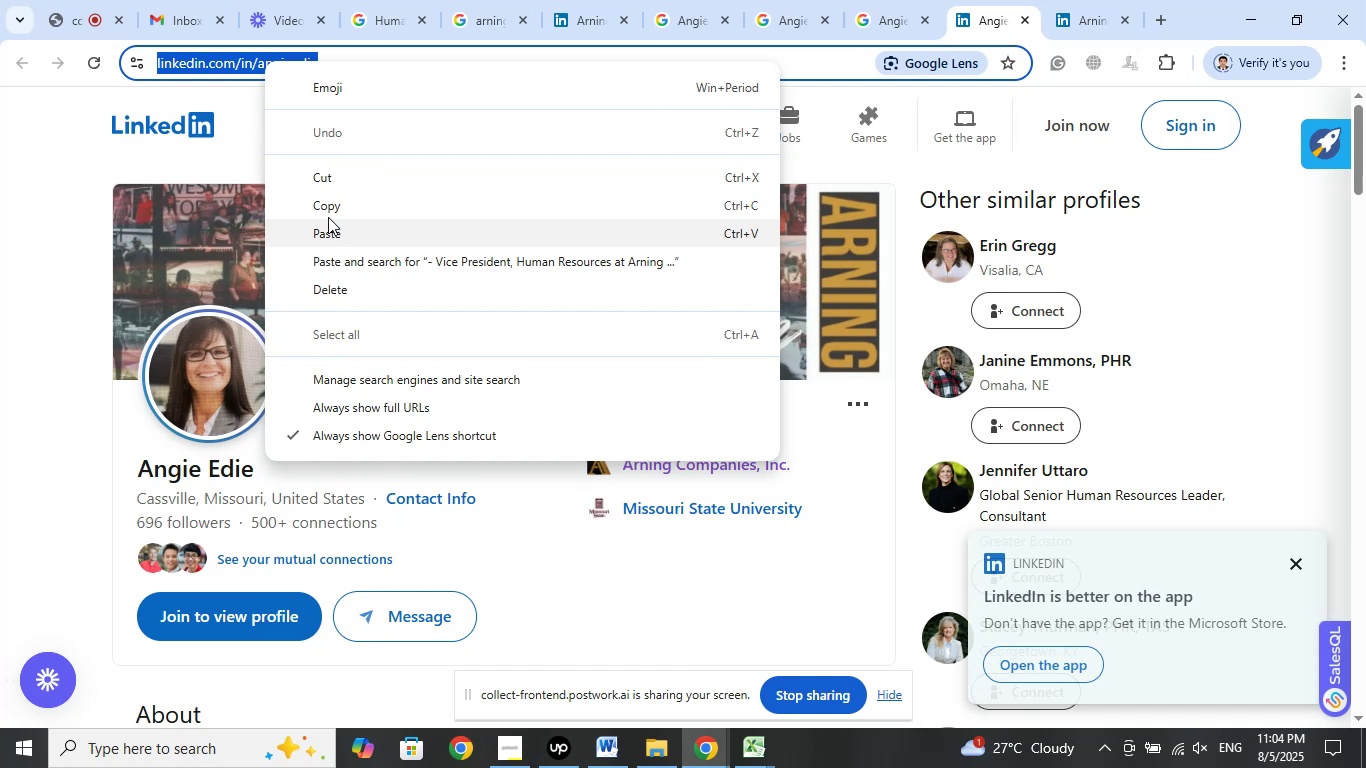 
left_click([328, 205])
 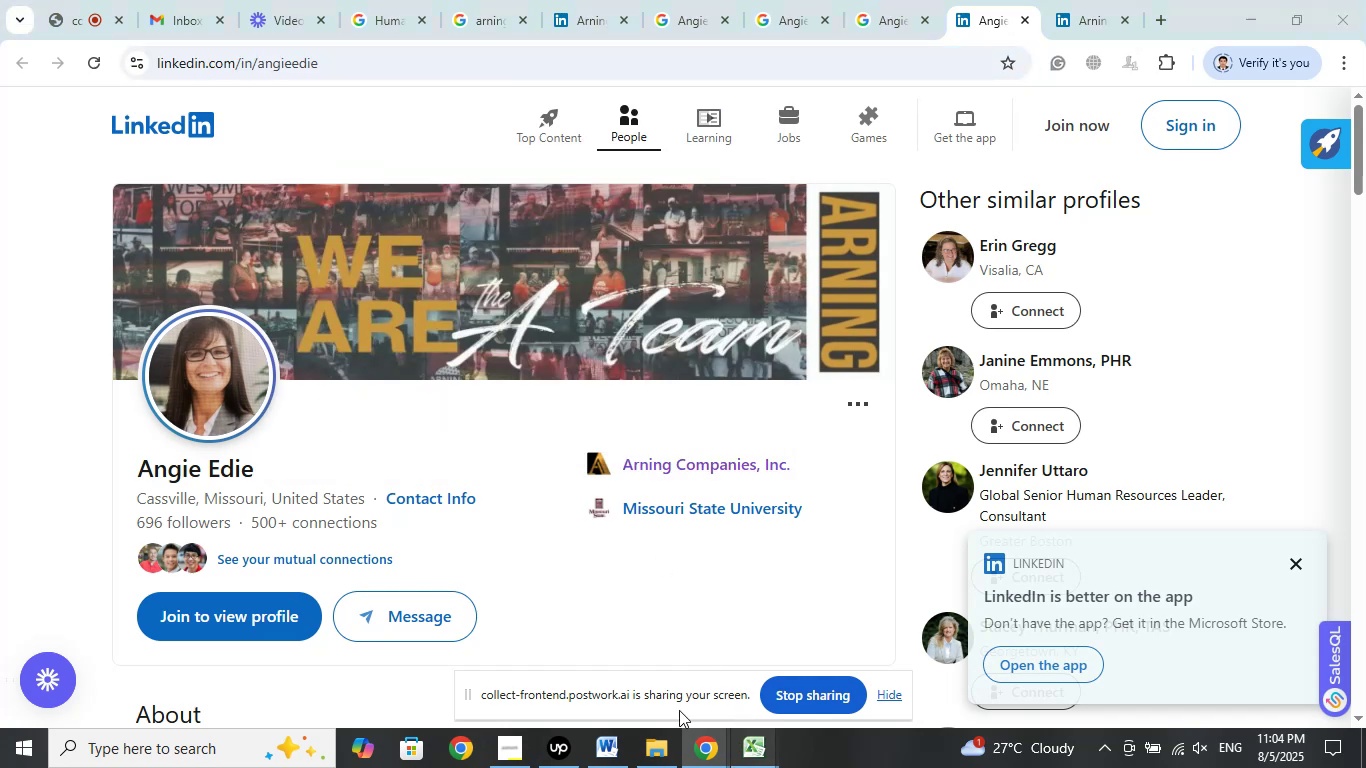 
left_click([632, 642])
 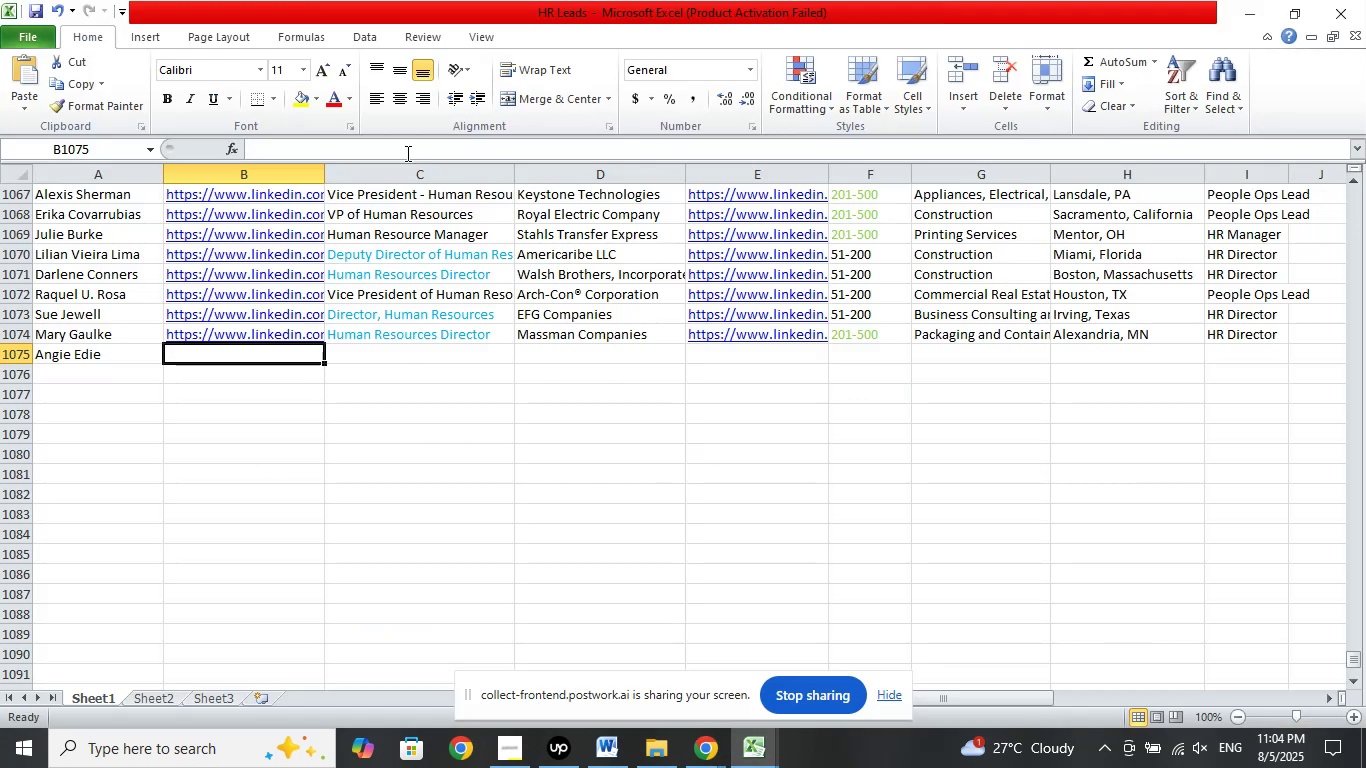 
left_click([406, 153])
 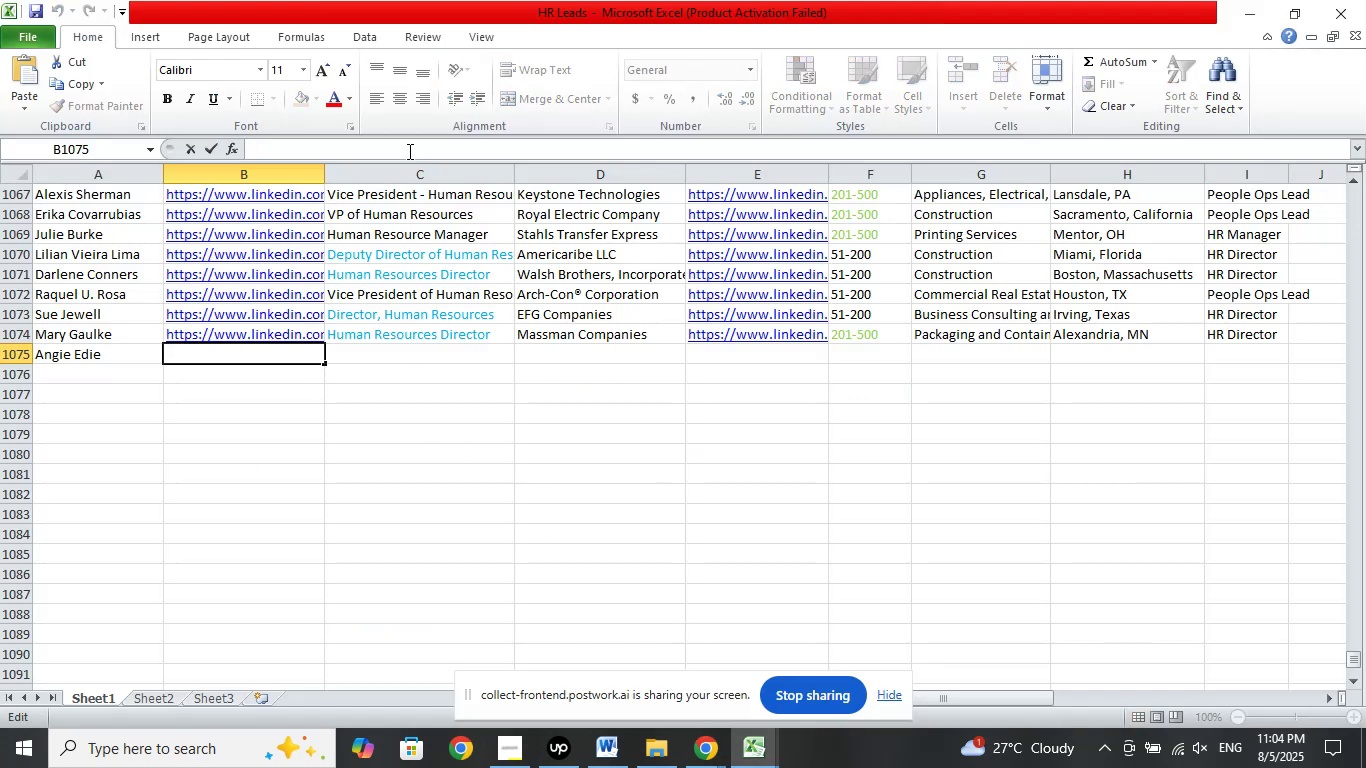 
right_click([408, 151])
 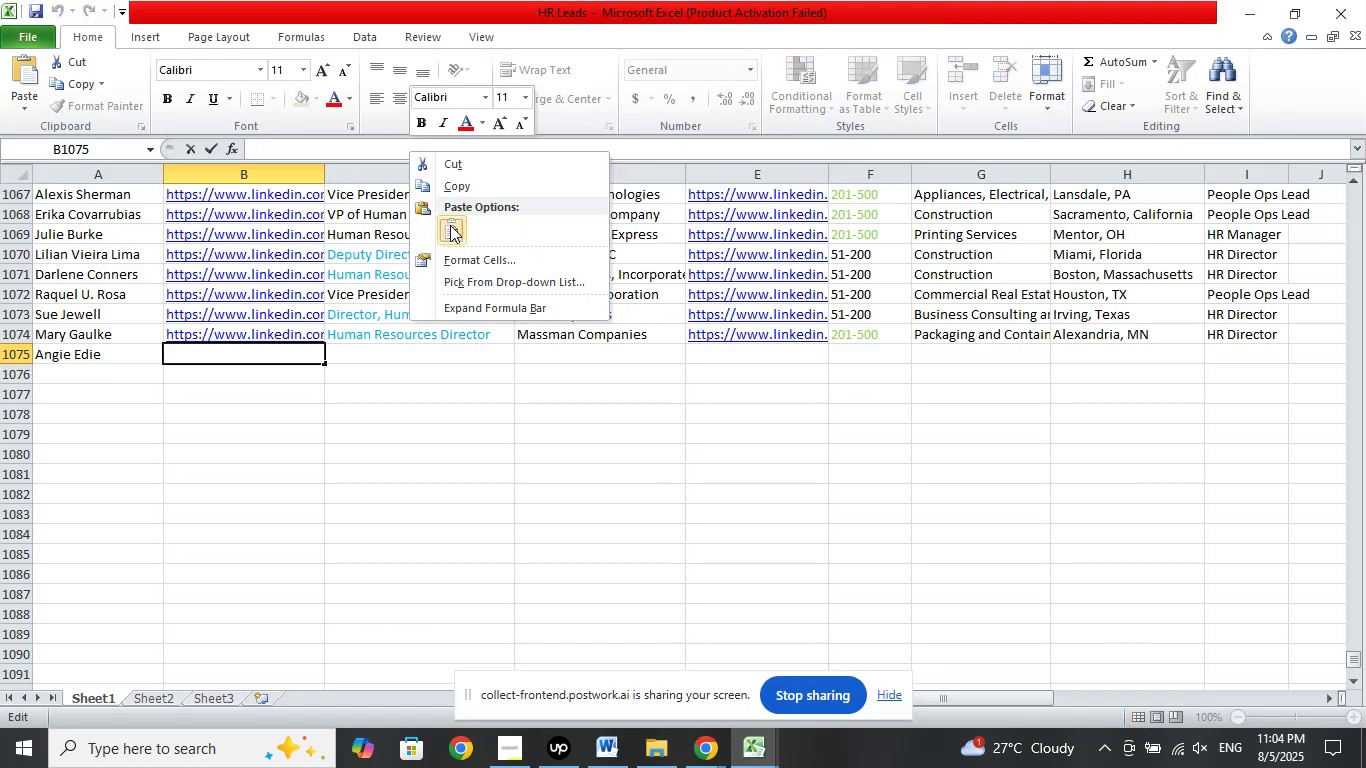 
left_click([450, 225])
 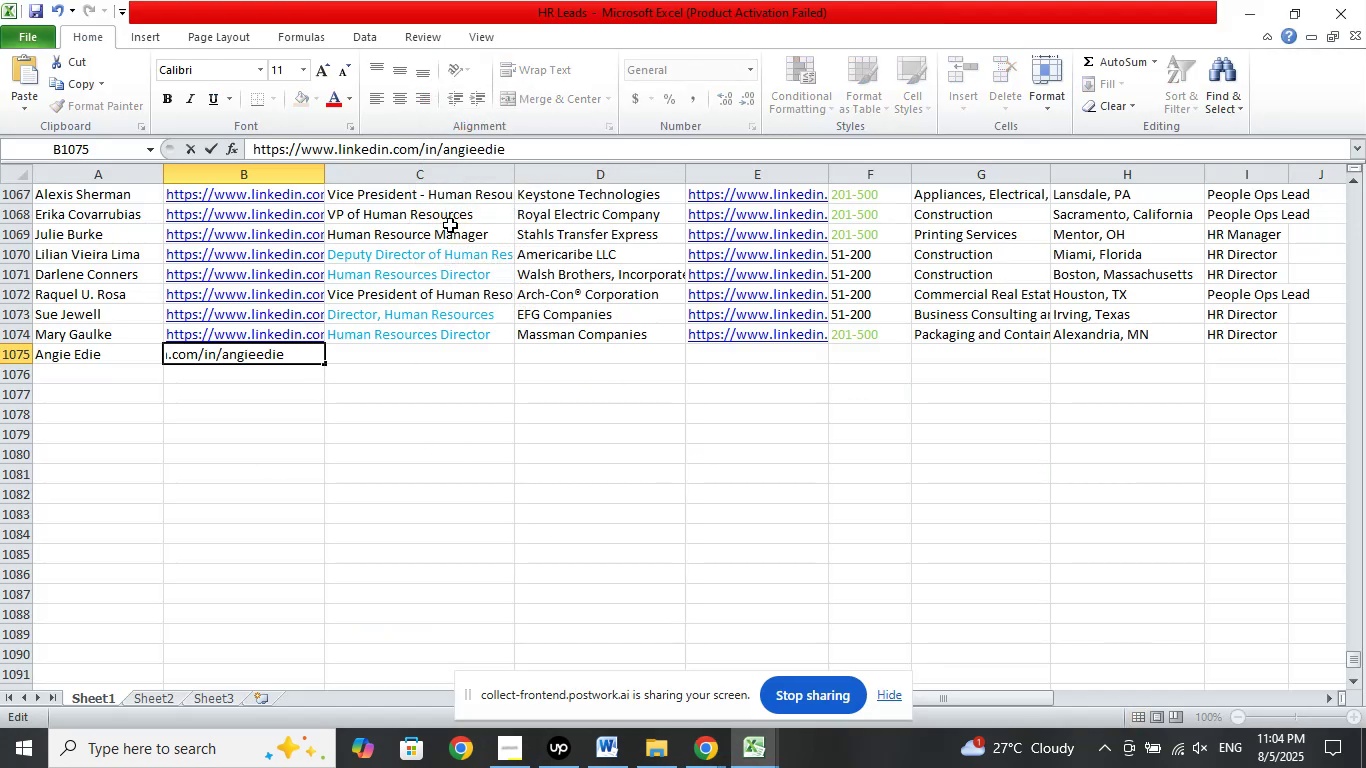 
key(Slash)
 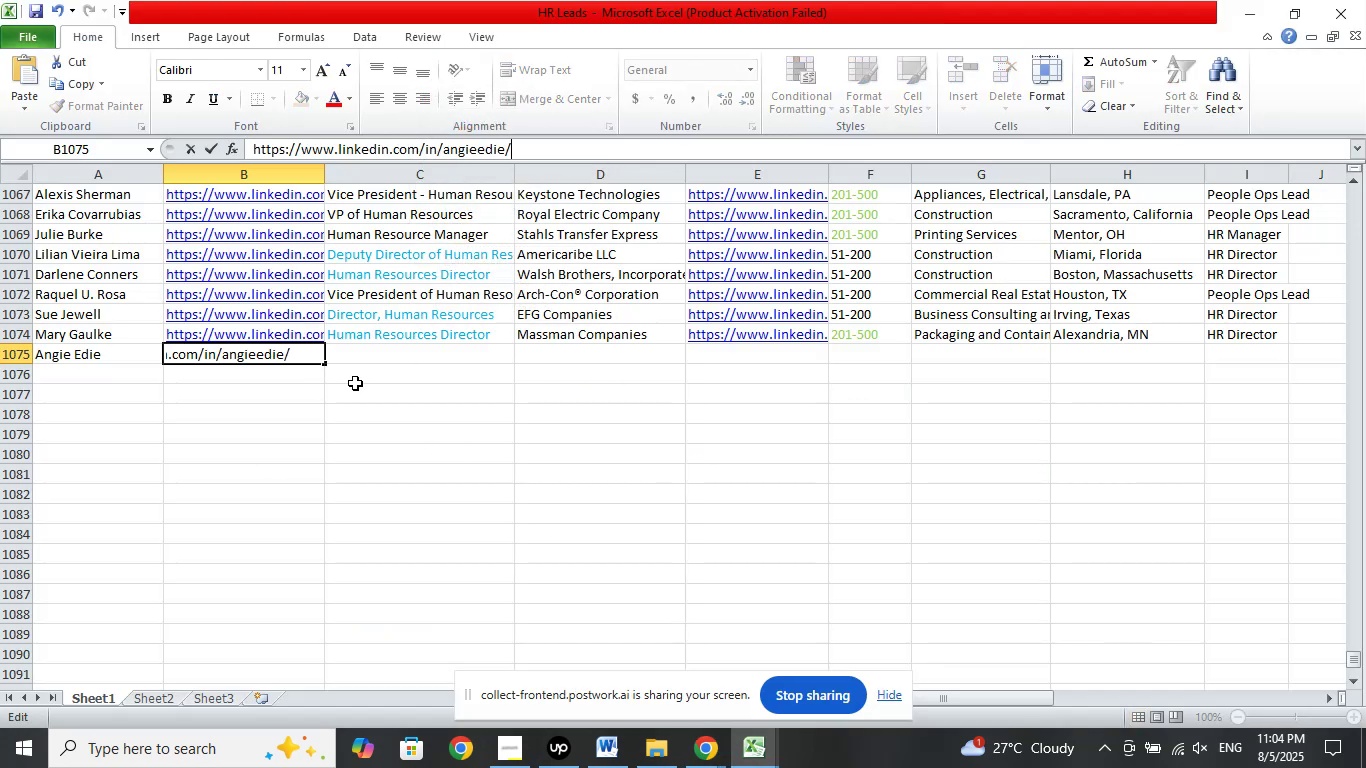 
left_click([356, 356])
 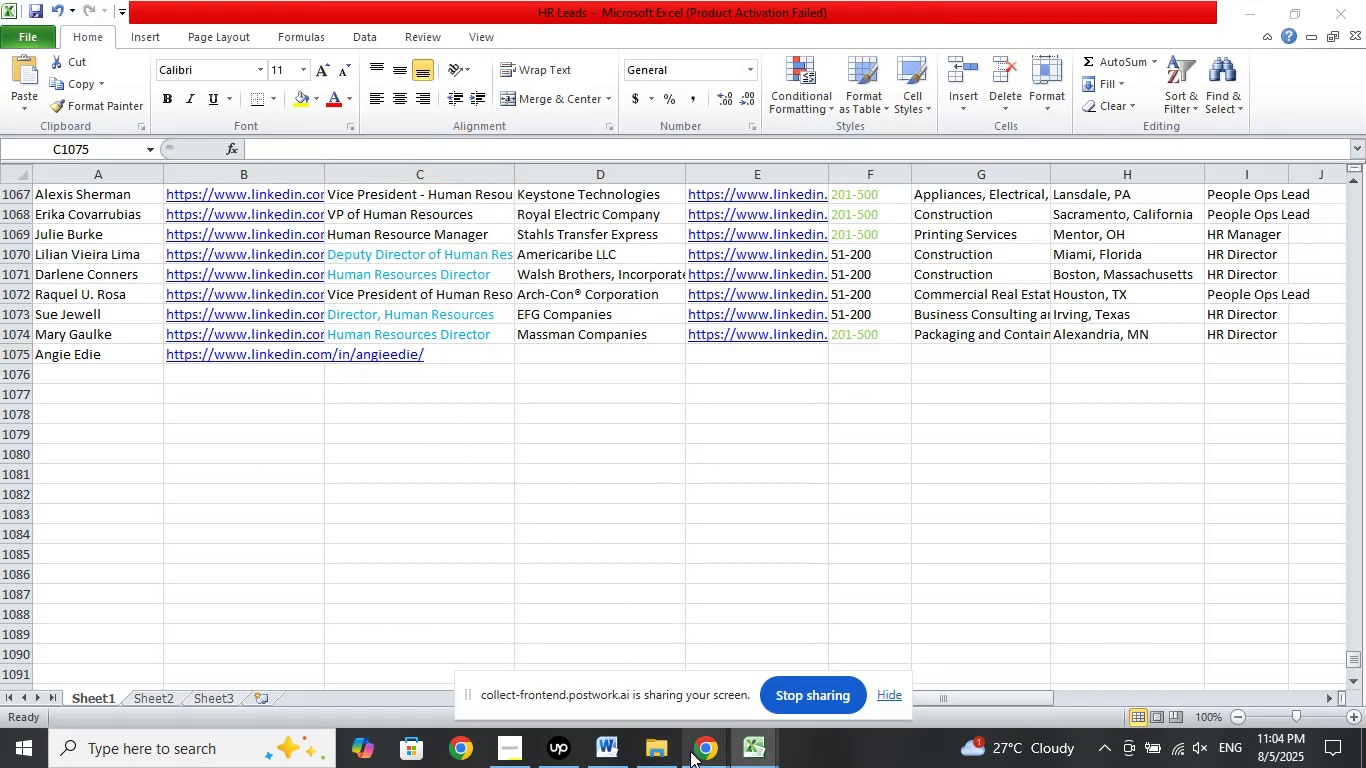 
double_click([606, 678])
 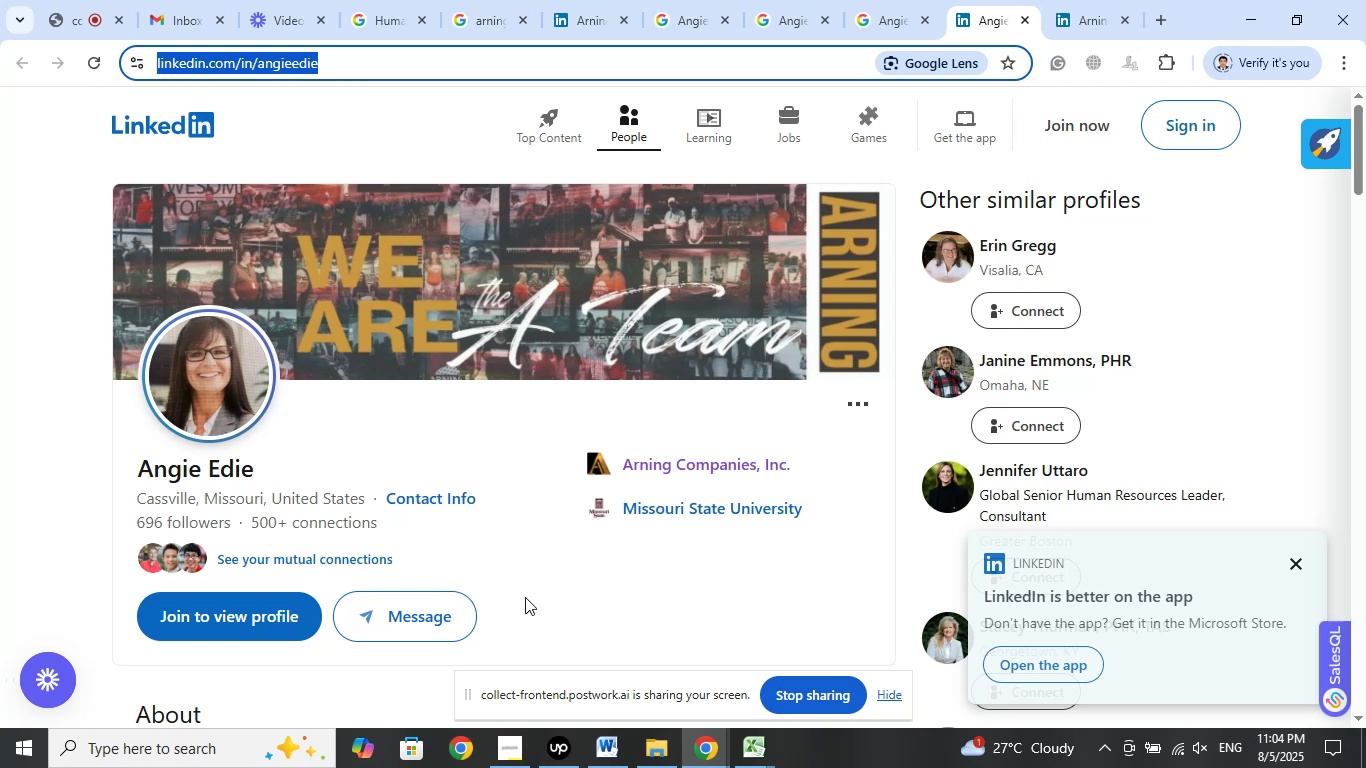 
wait(12.43)
 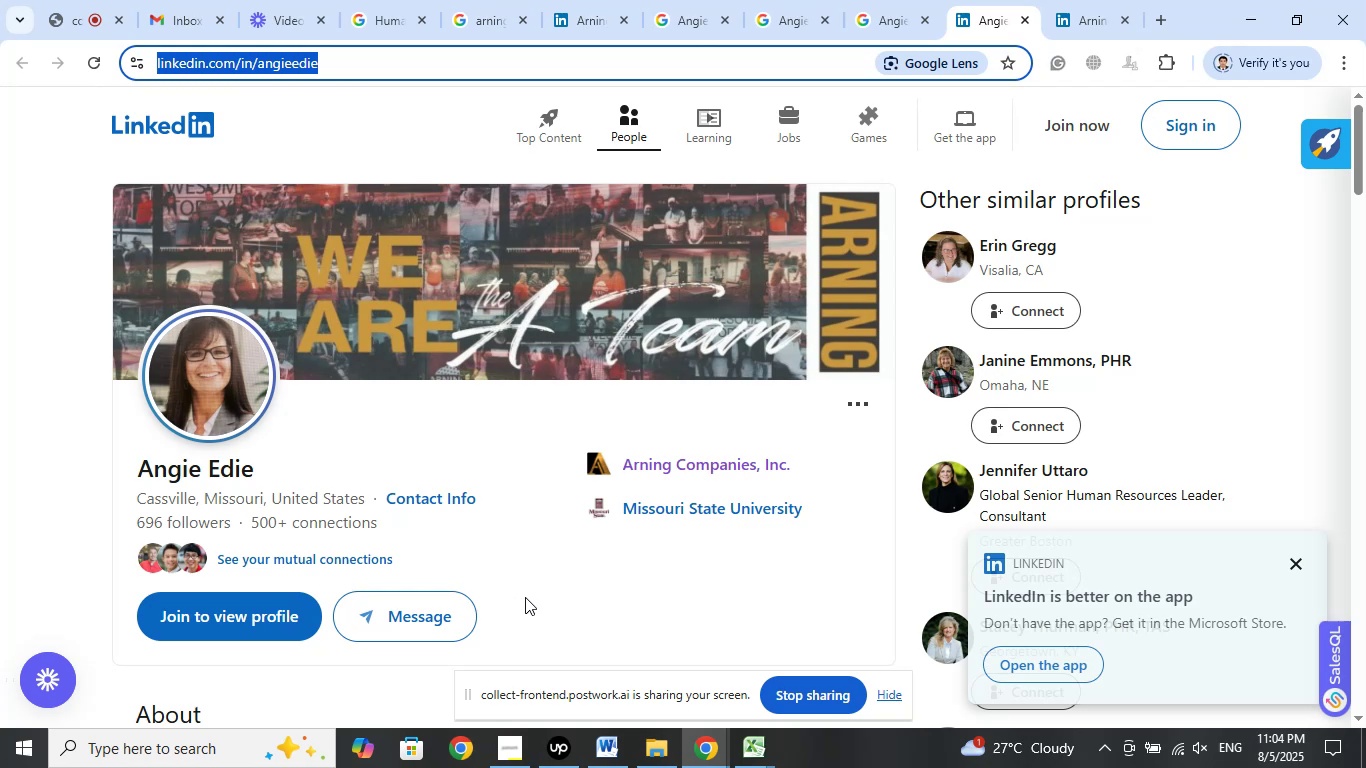 
right_click([337, 493])
 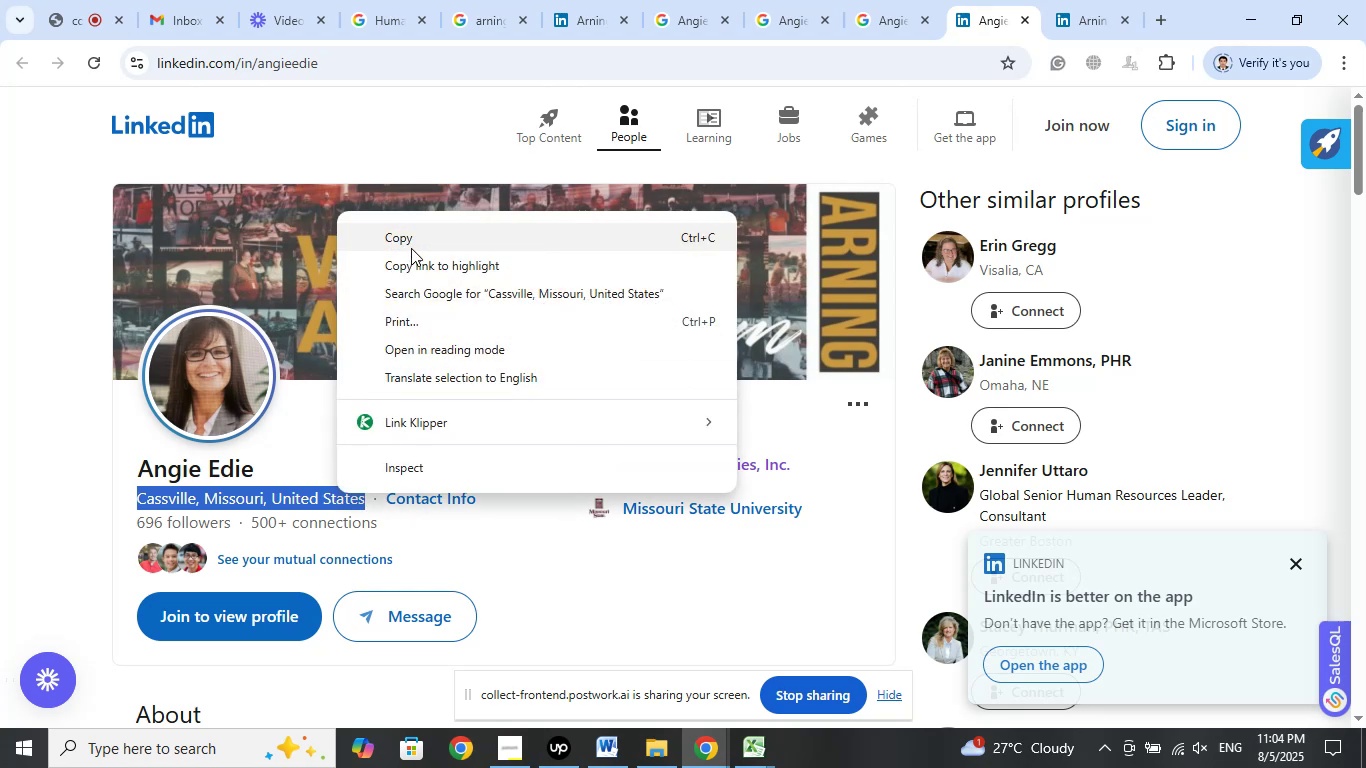 
left_click([412, 244])
 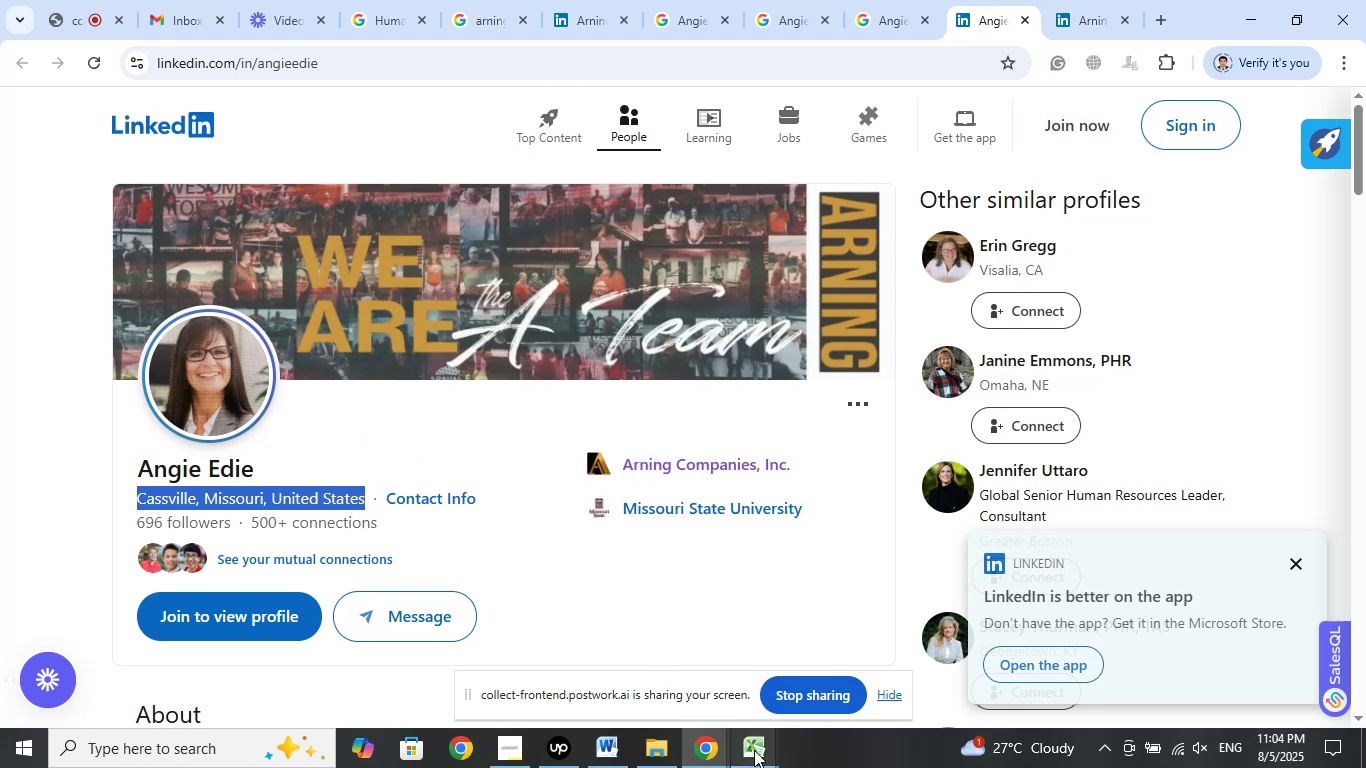 
left_click([755, 750])
 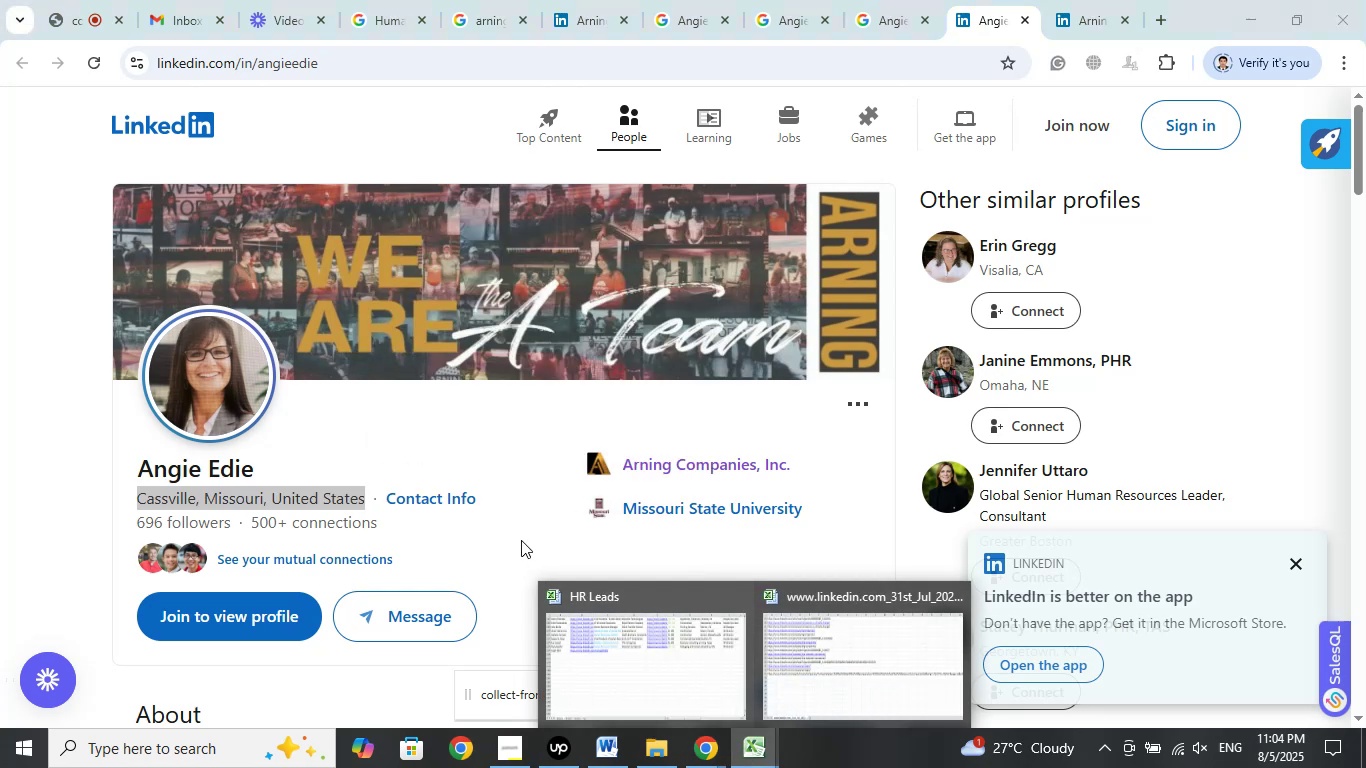 
left_click([520, 537])
 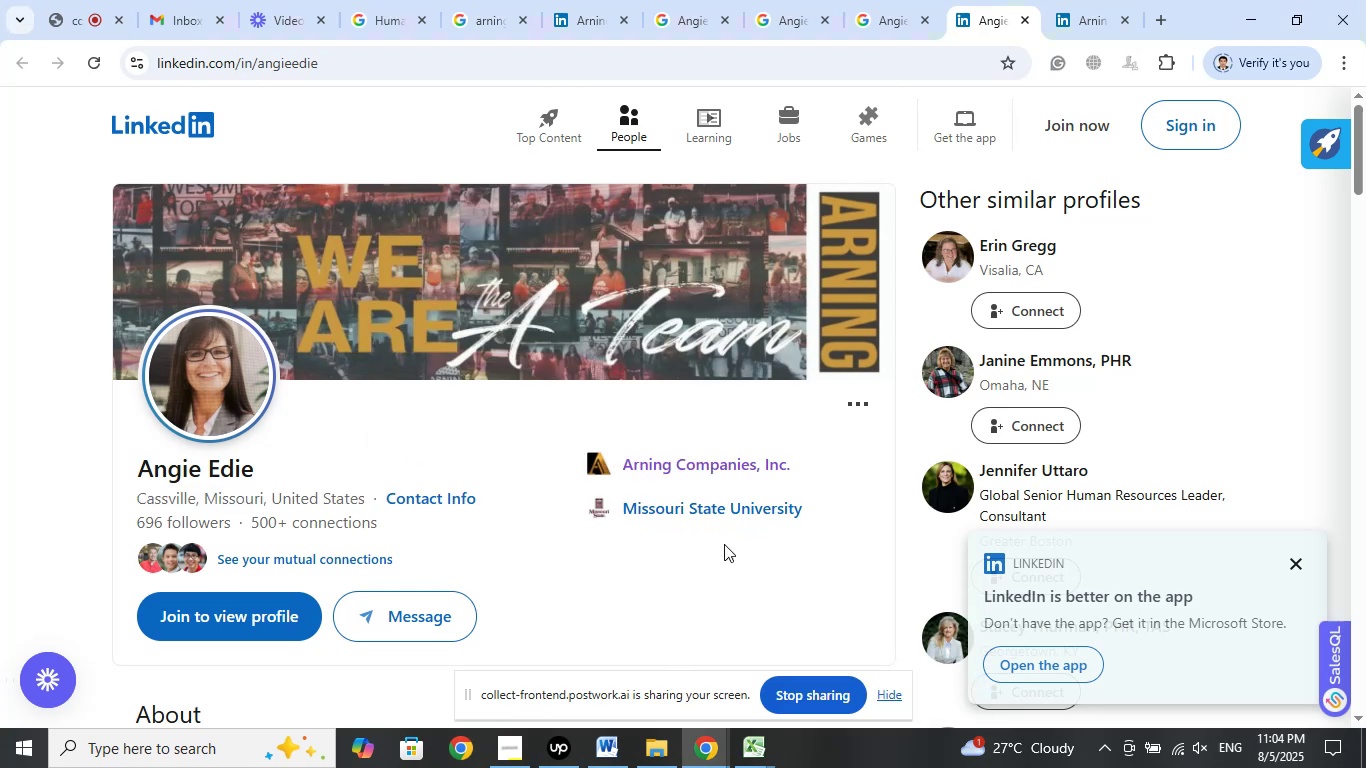 
left_click([1088, 22])
 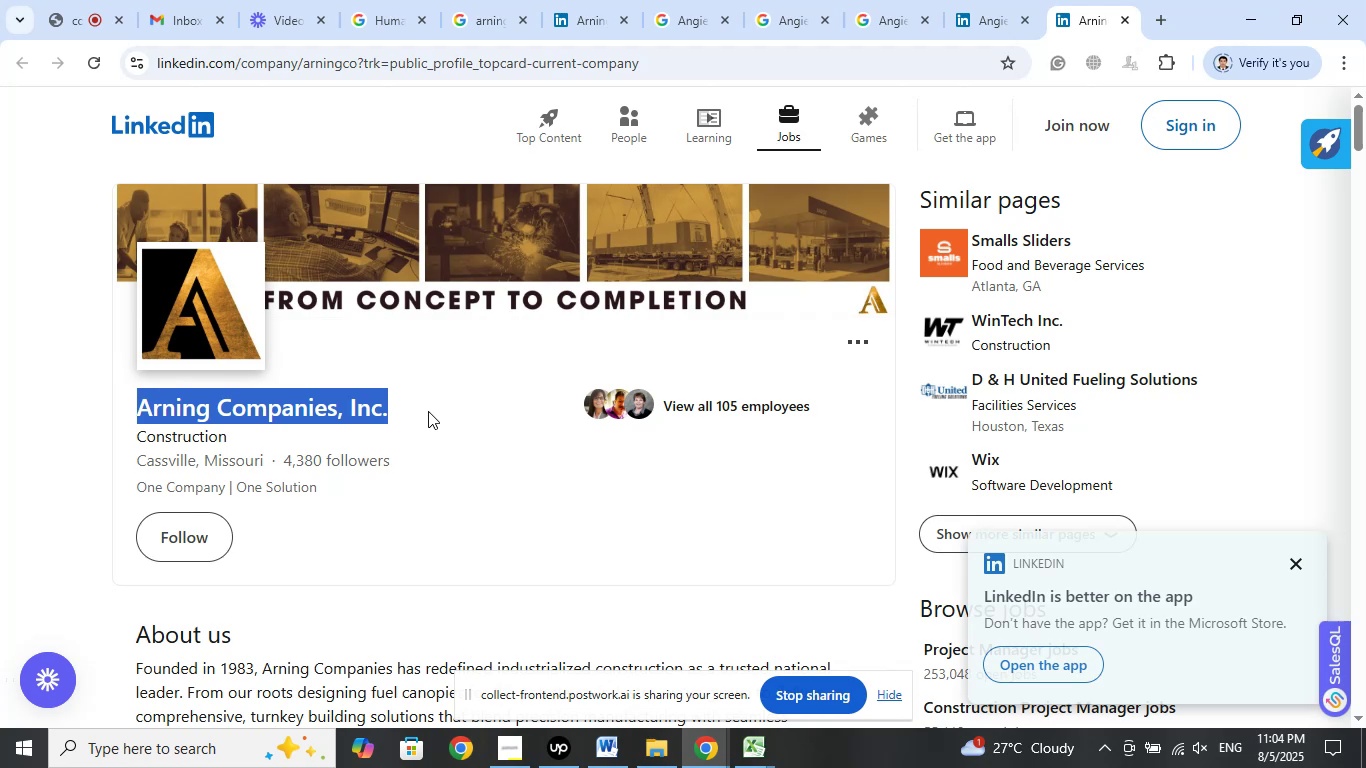 
right_click([341, 409])
 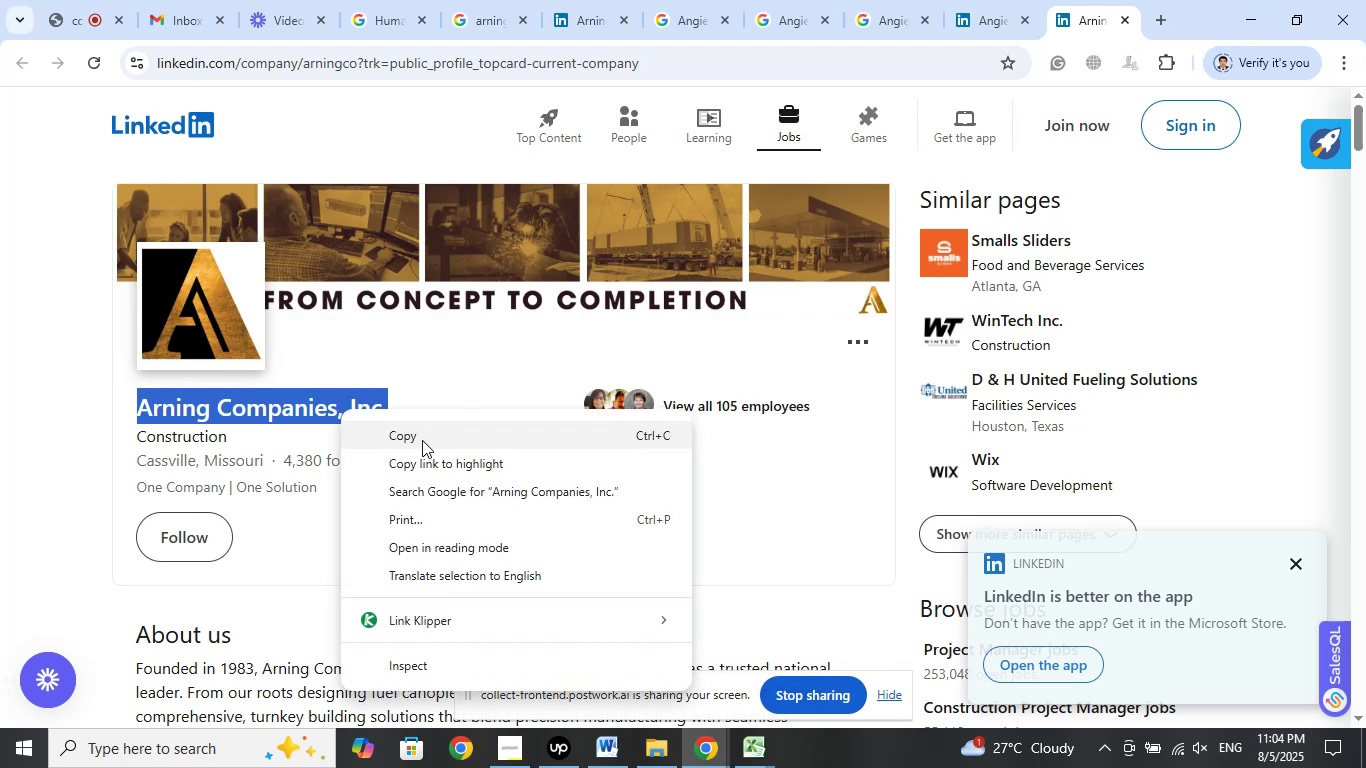 
left_click([422, 440])
 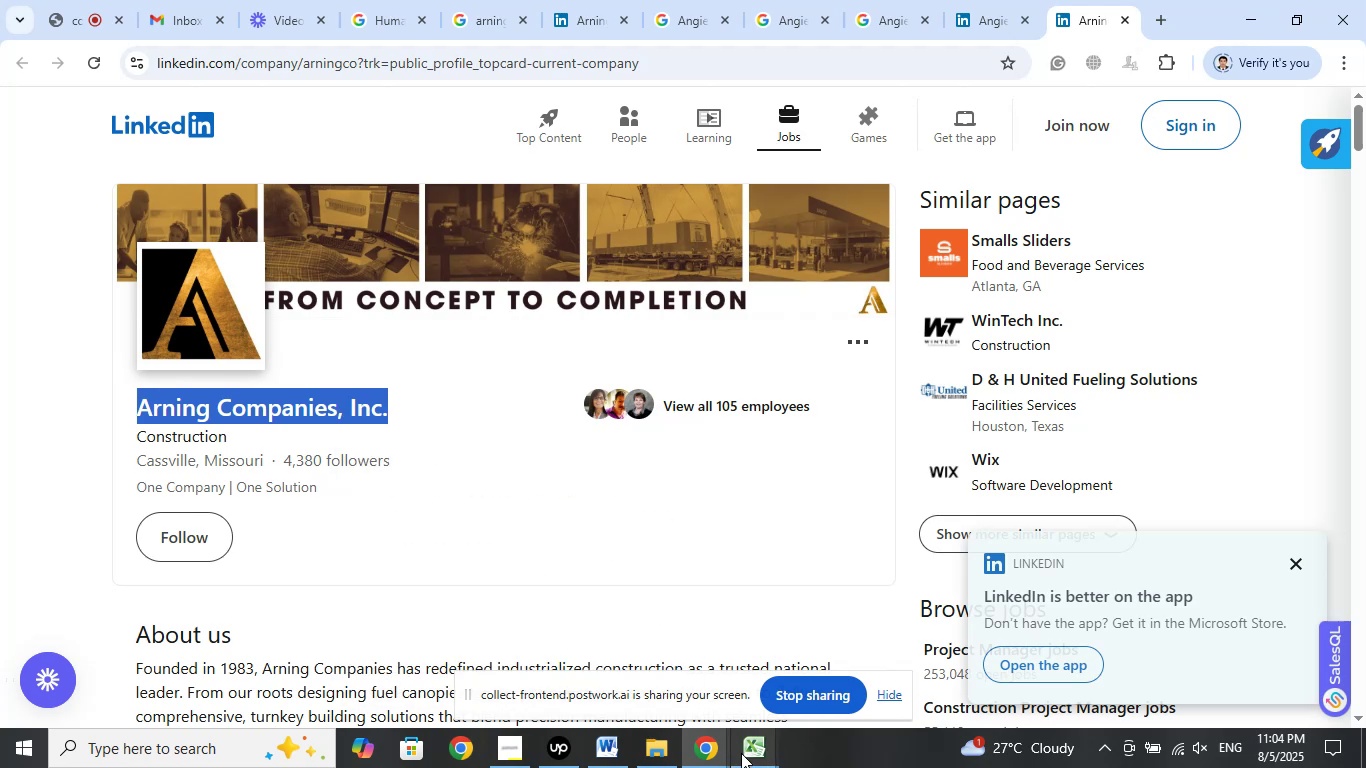 
left_click([741, 753])
 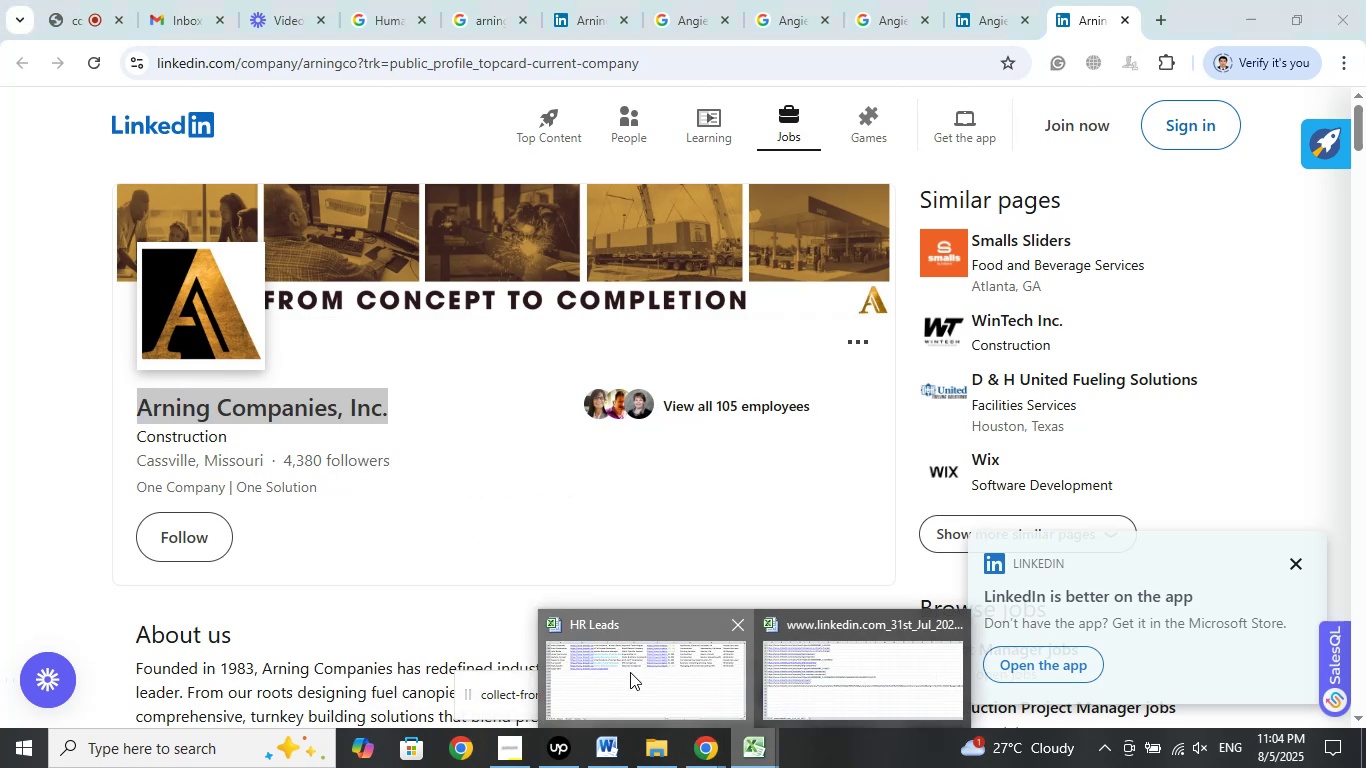 
left_click([630, 672])
 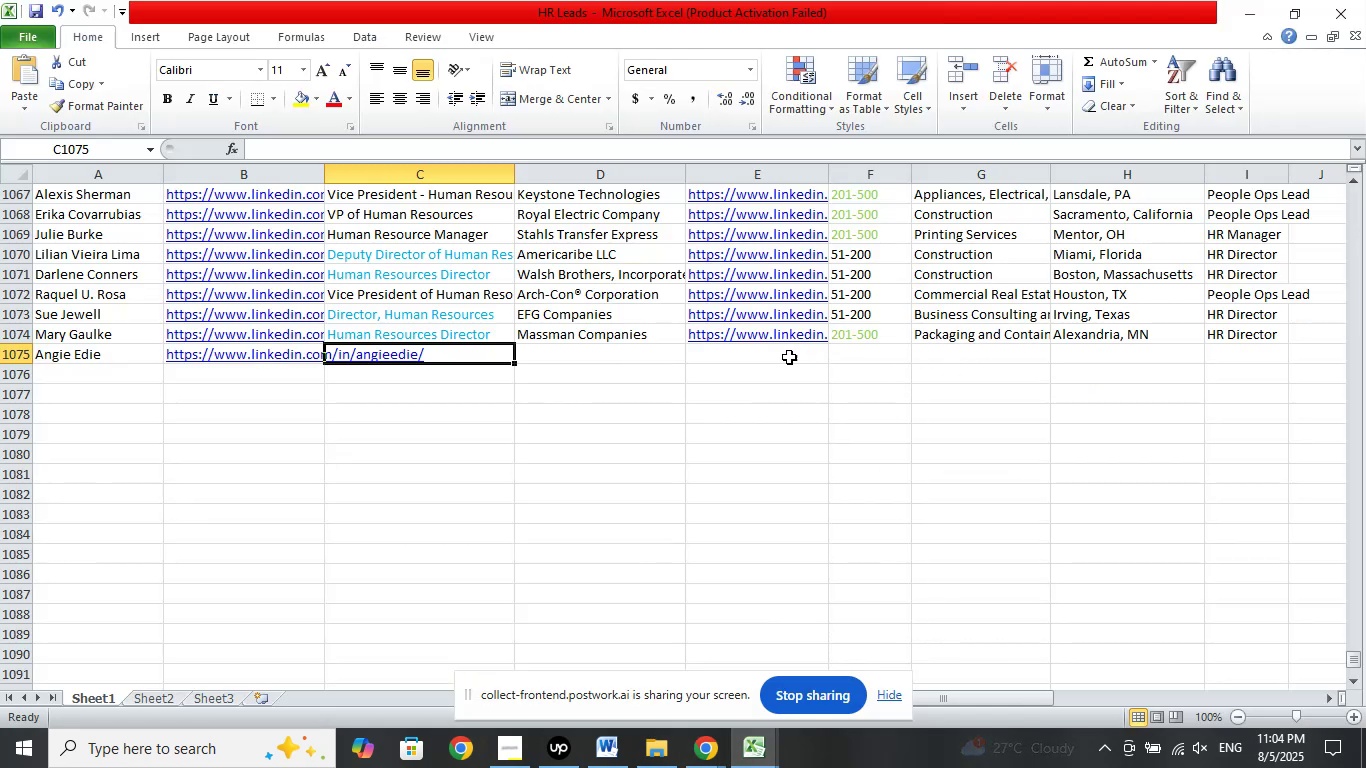 
left_click([607, 351])
 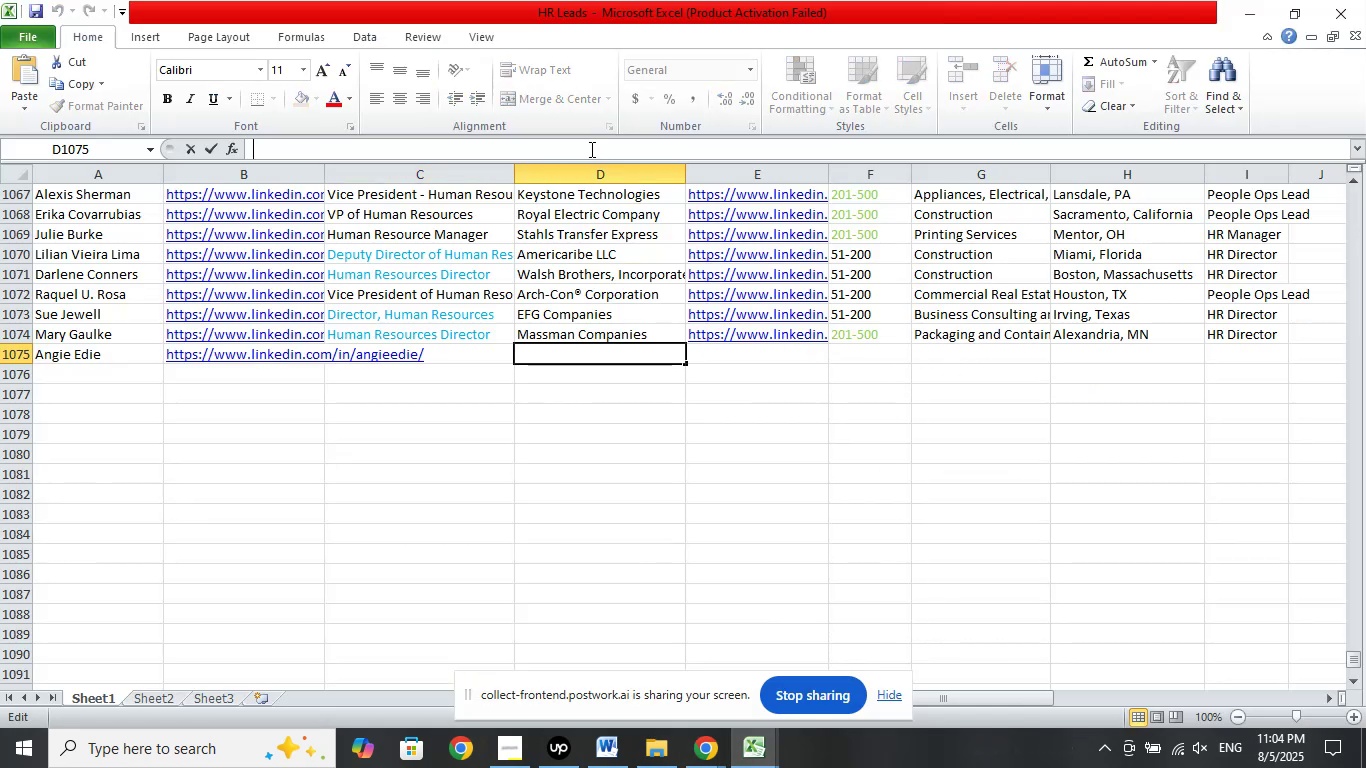 
right_click([590, 149])
 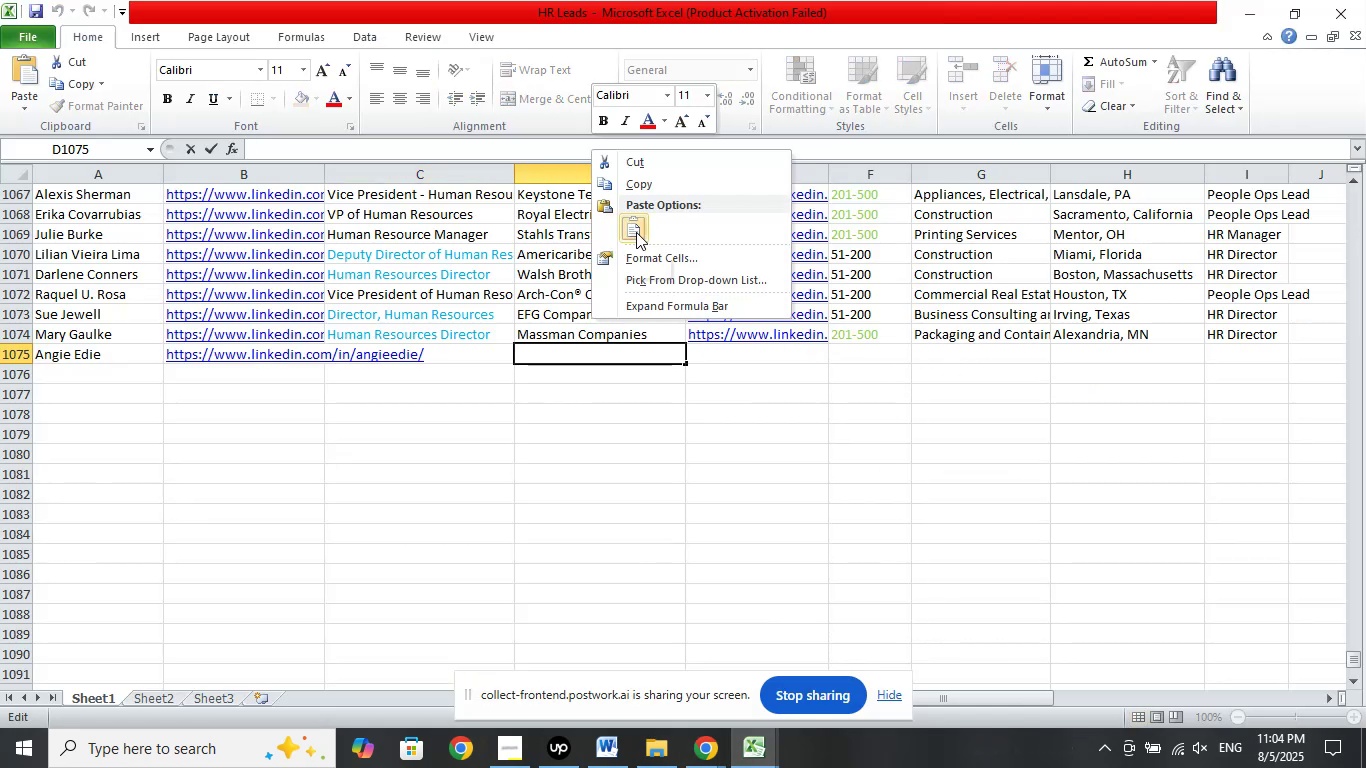 
left_click([636, 232])
 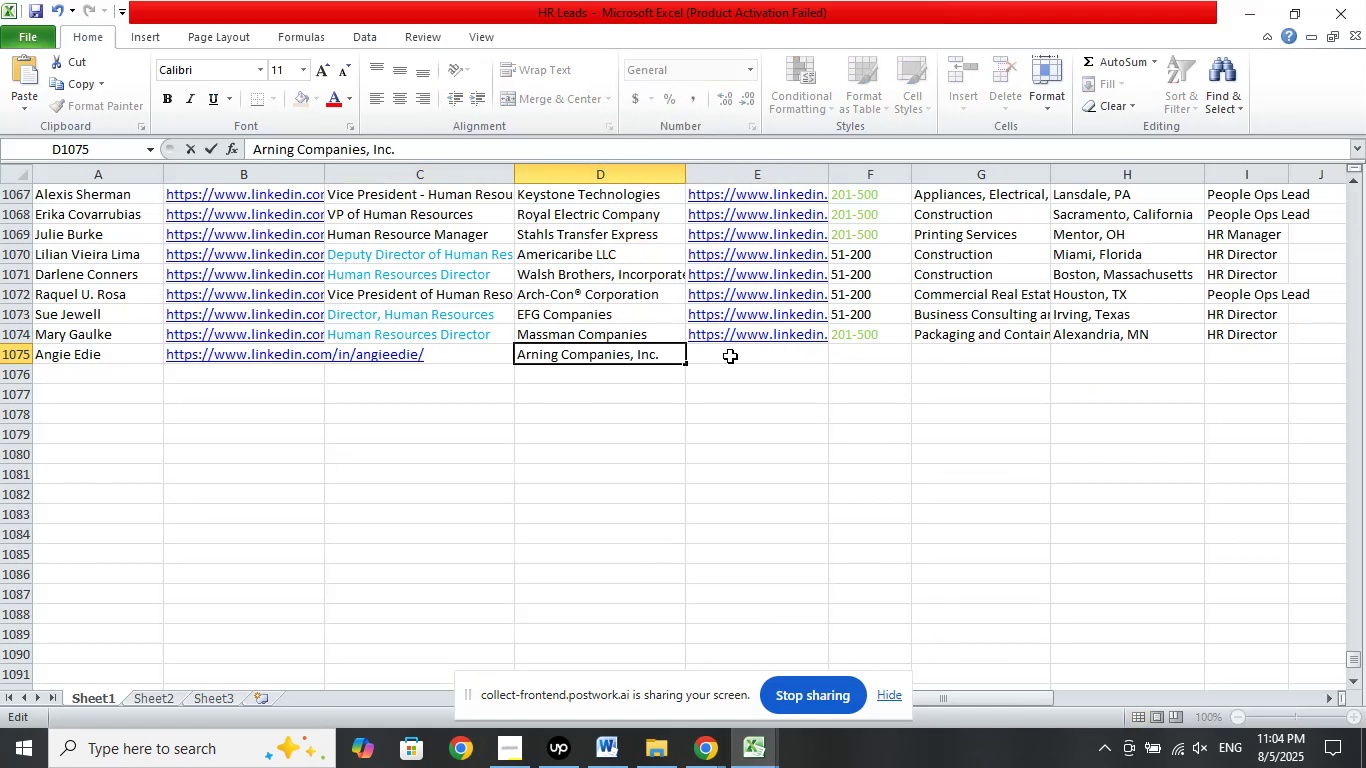 
left_click([731, 354])
 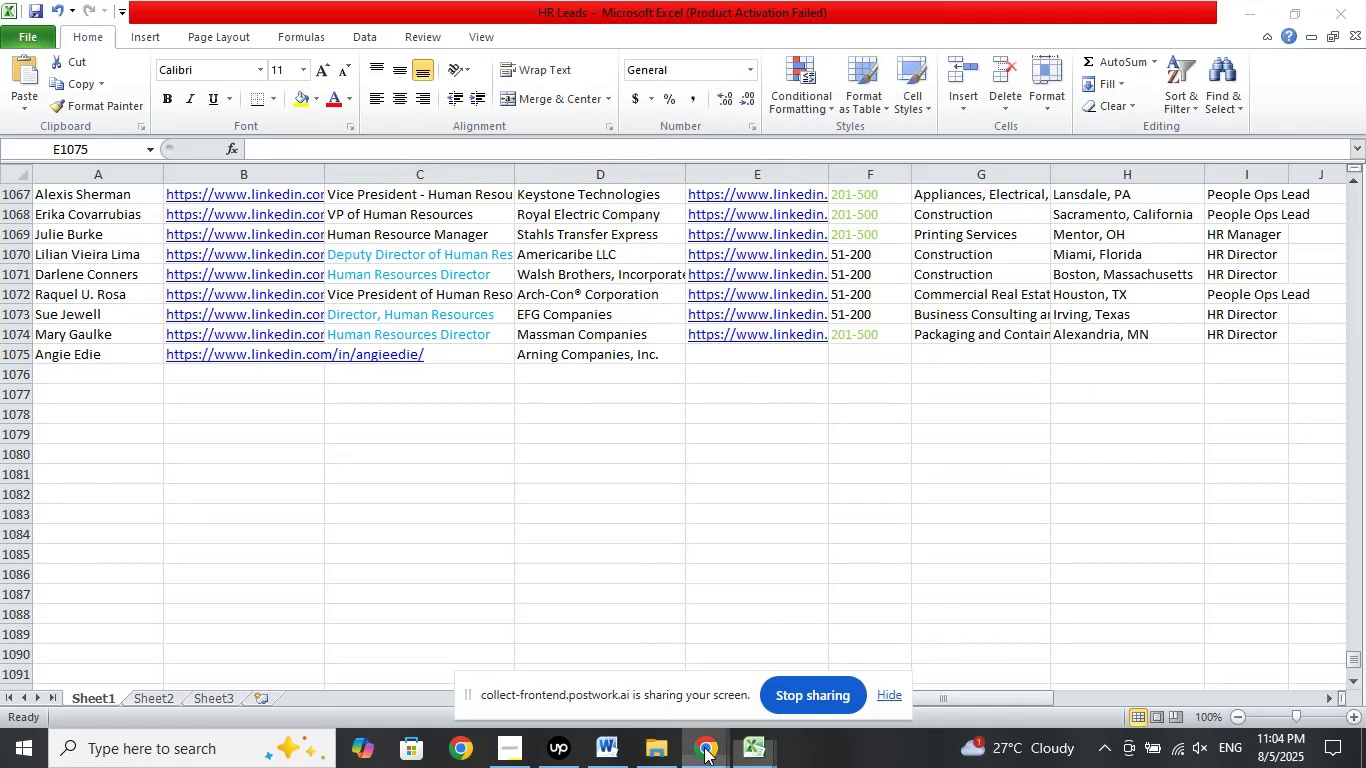 
double_click([588, 662])
 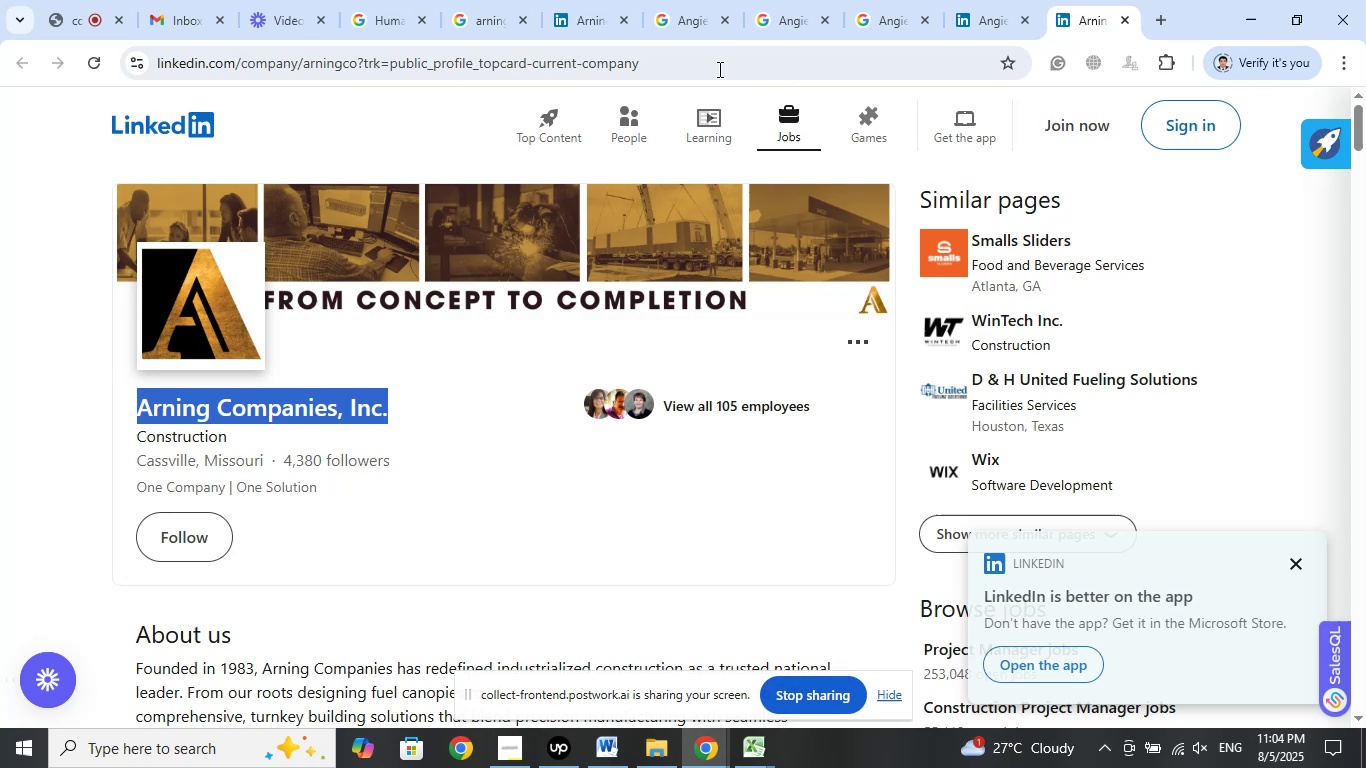 
left_click([719, 61])
 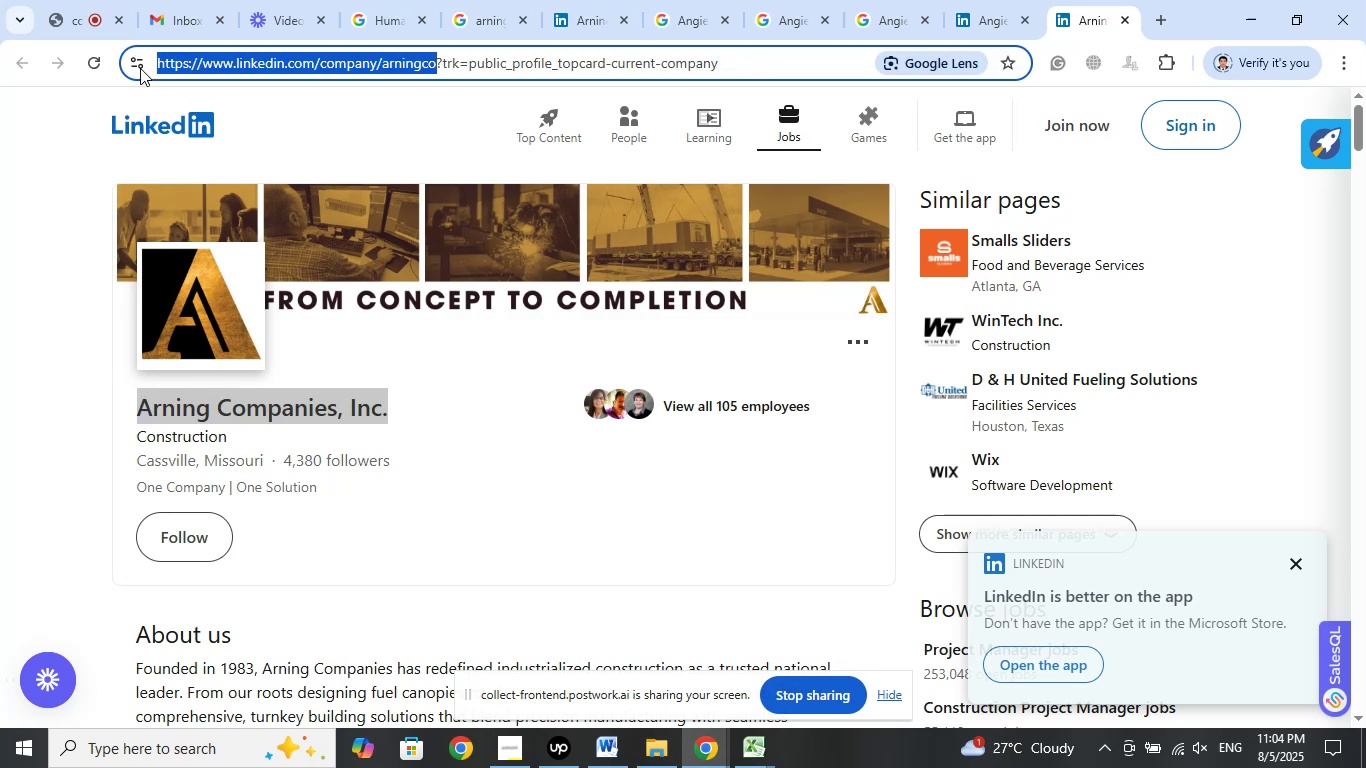 
right_click([314, 53])
 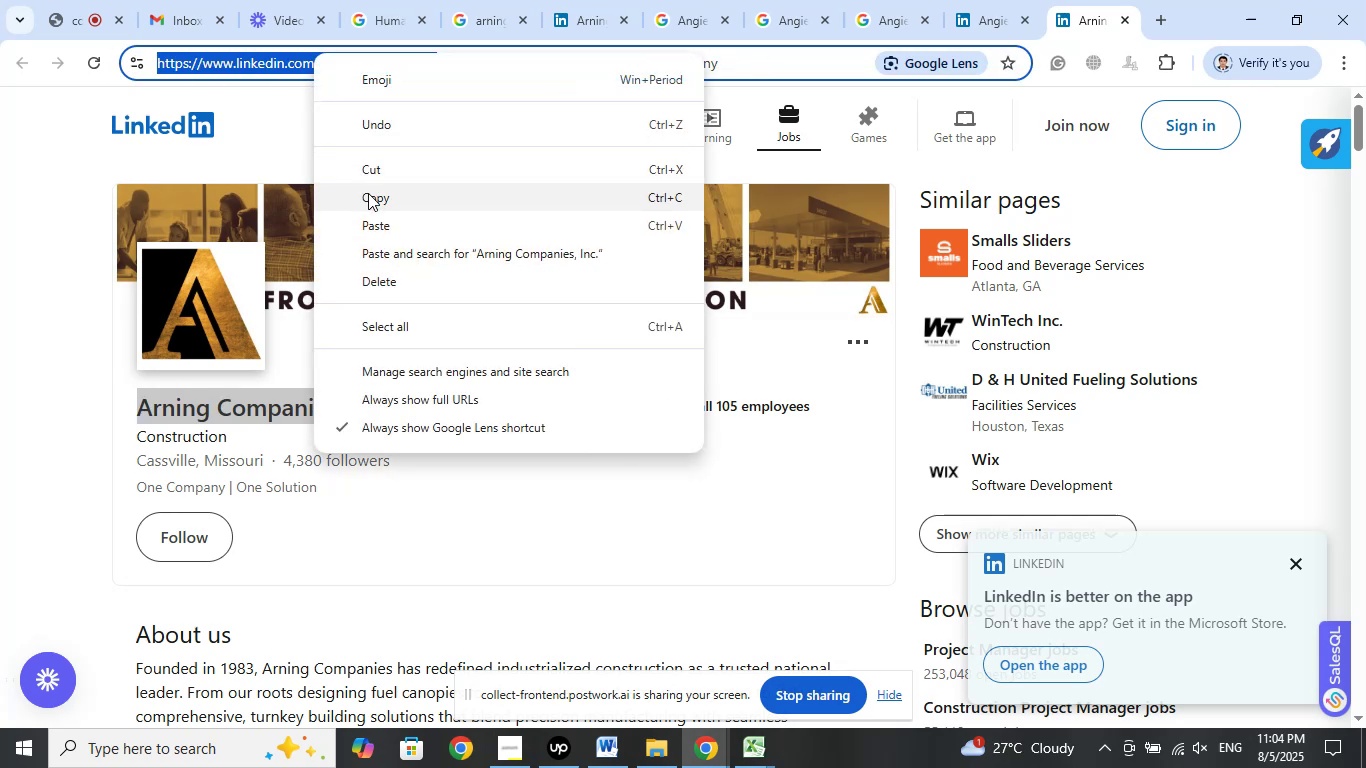 
left_click([368, 194])
 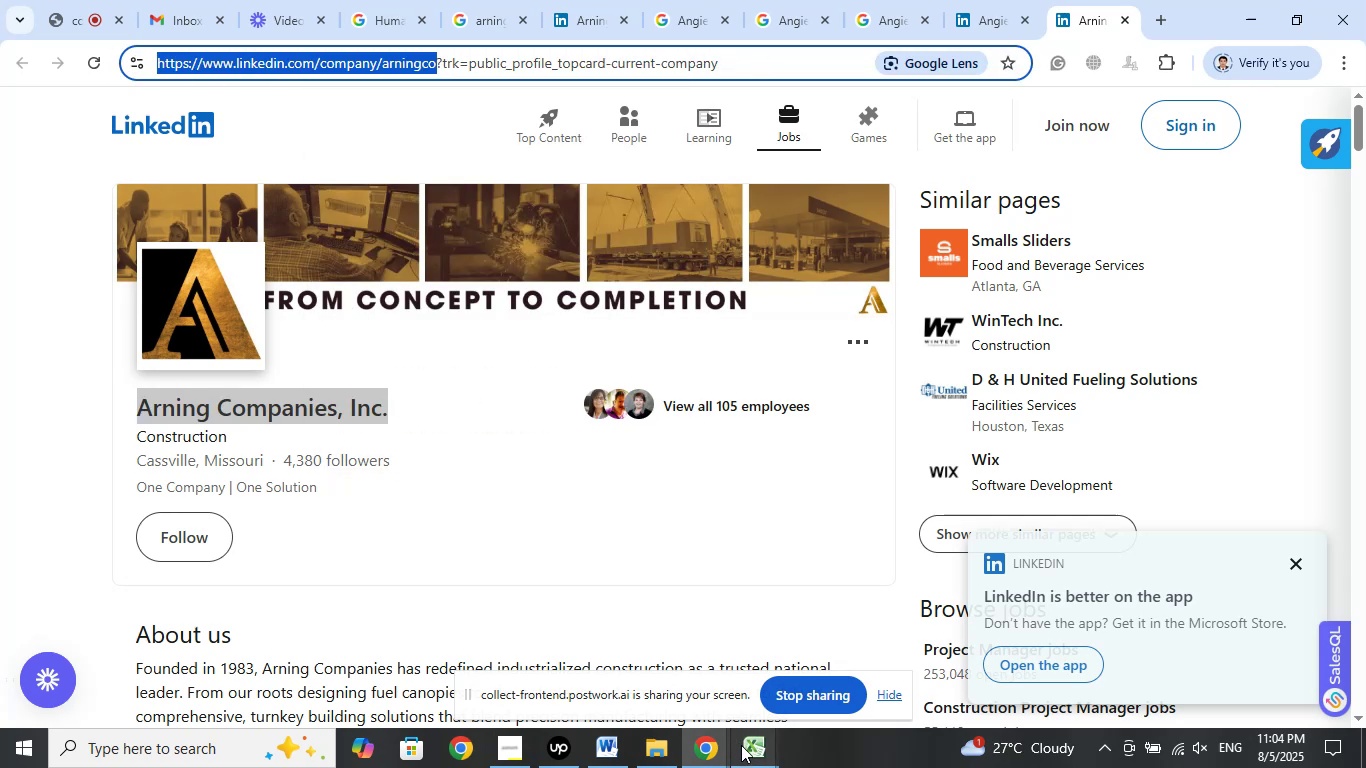 
left_click([742, 745])
 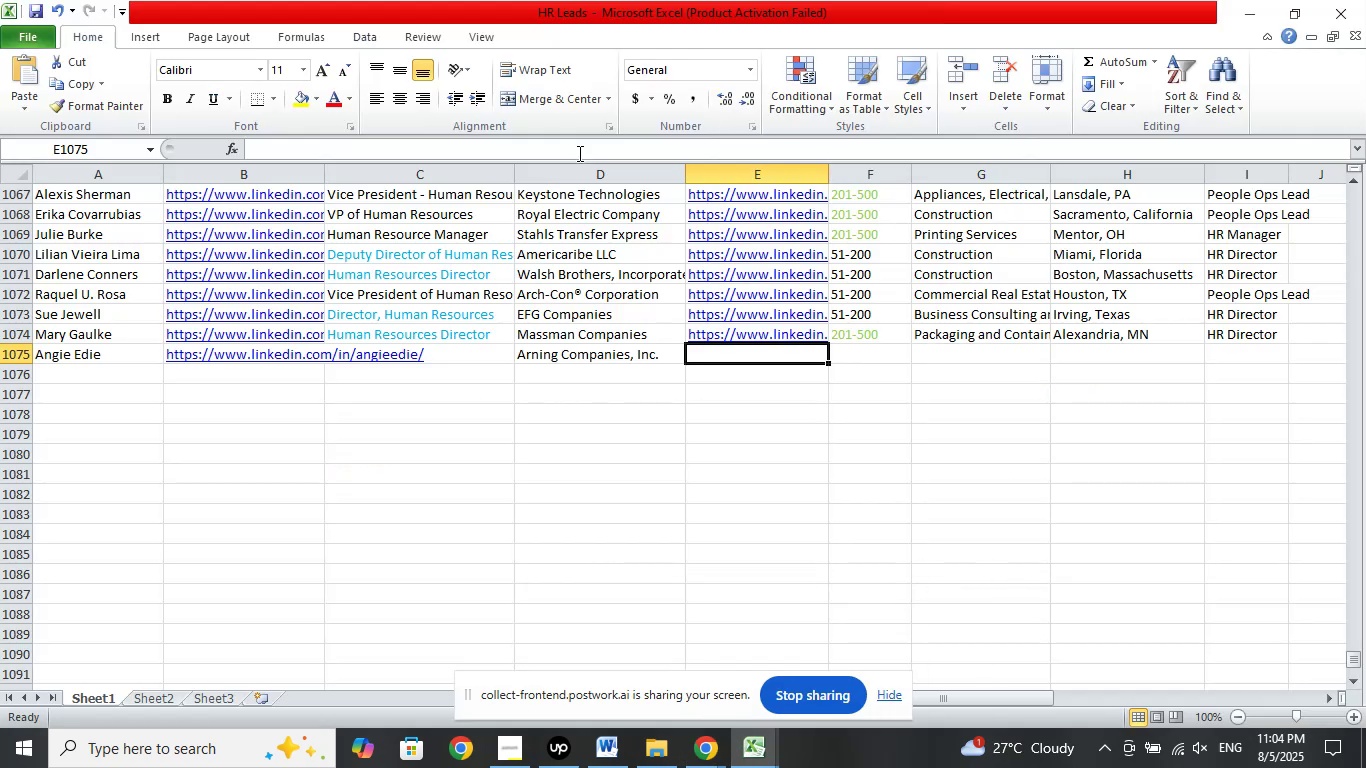 
left_click([578, 150])
 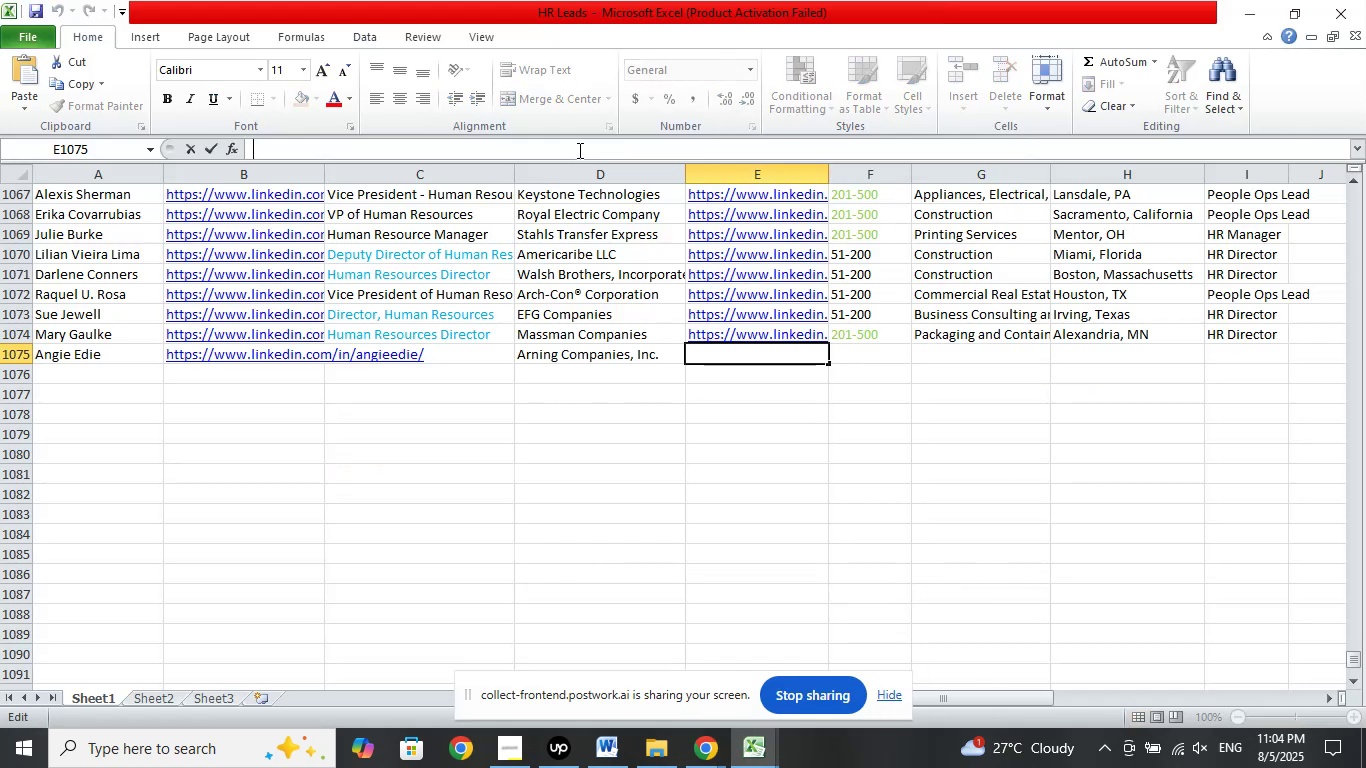 
right_click([578, 150])
 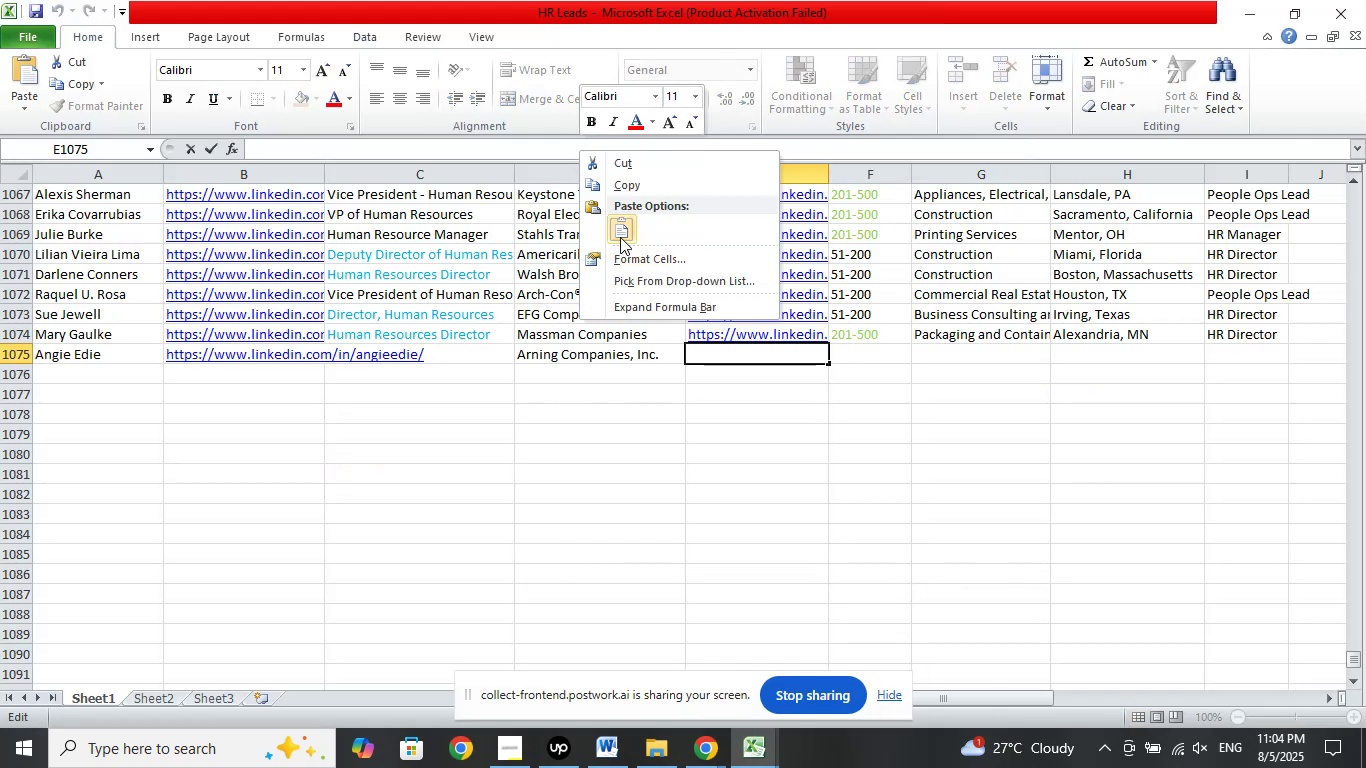 
left_click([621, 235])
 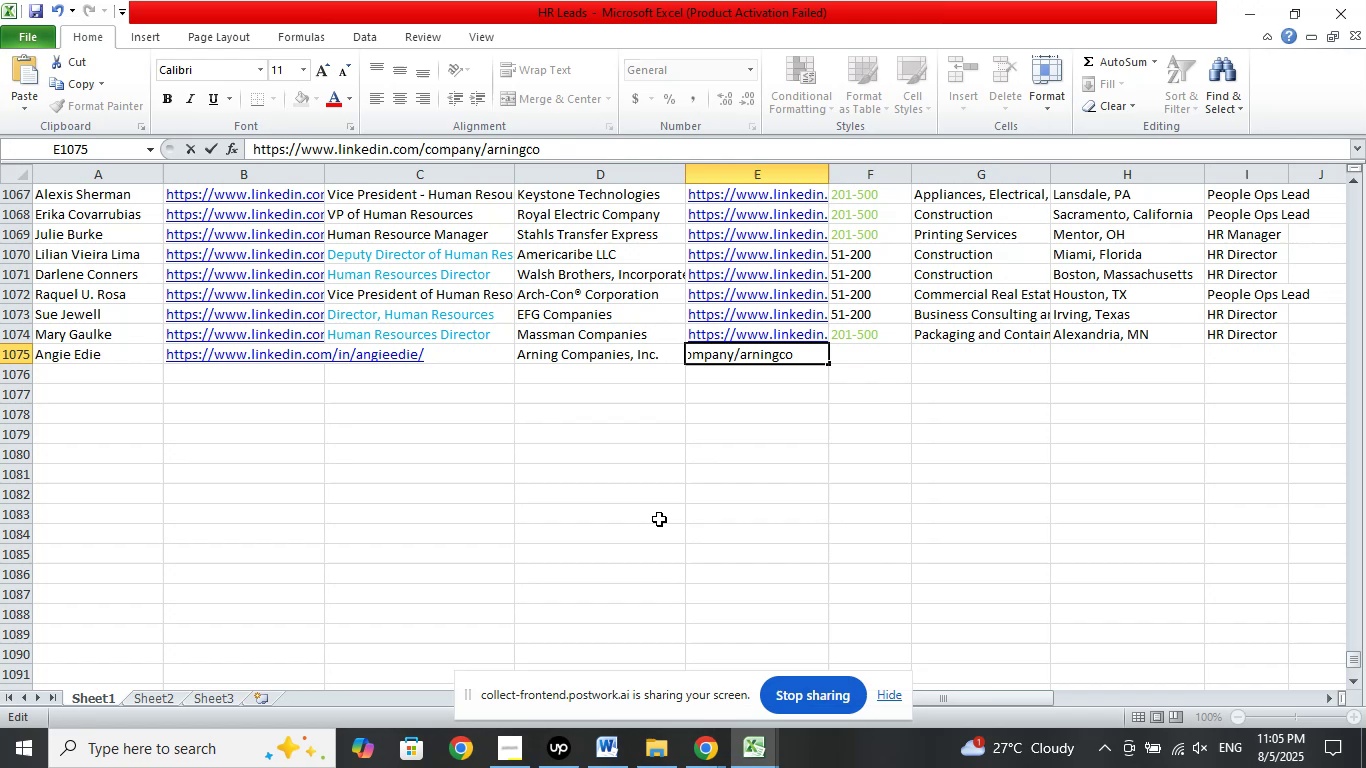 
key(Slash)
 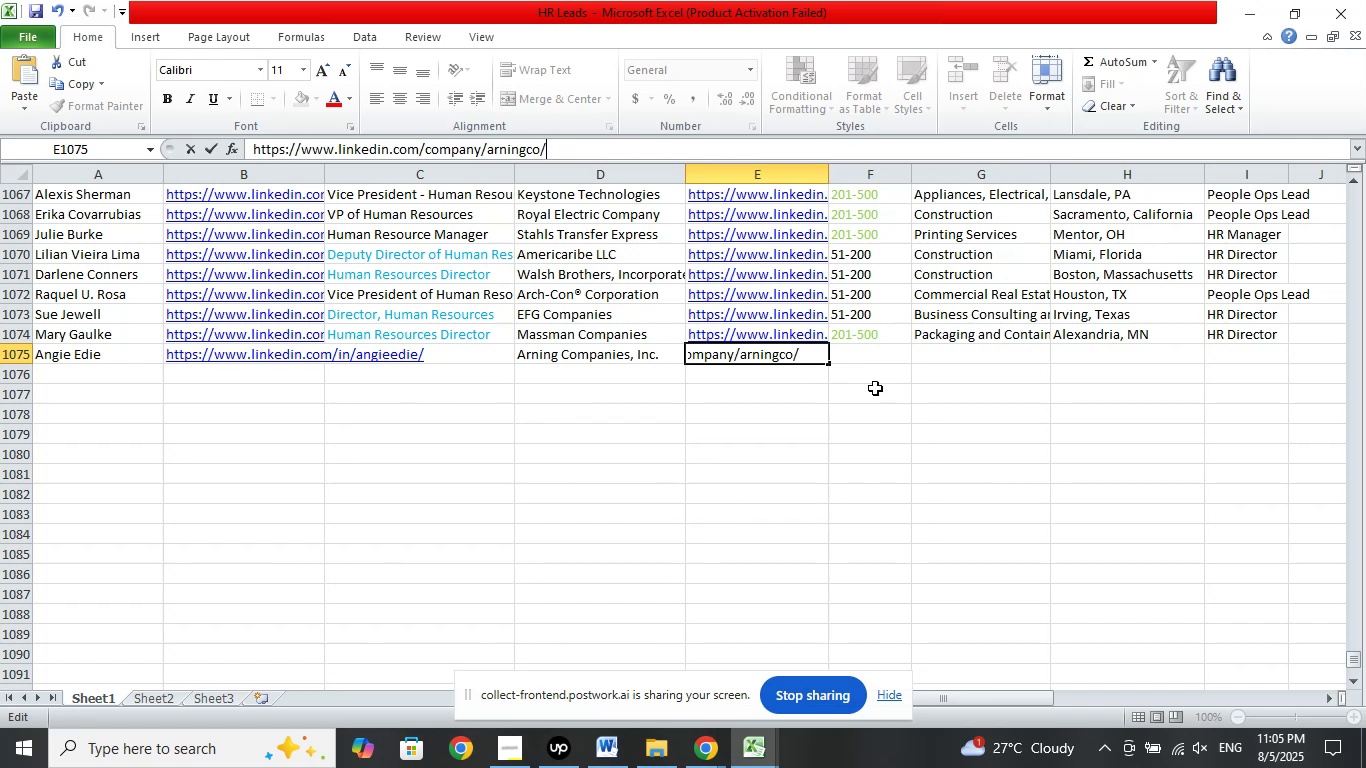 
left_click([850, 351])
 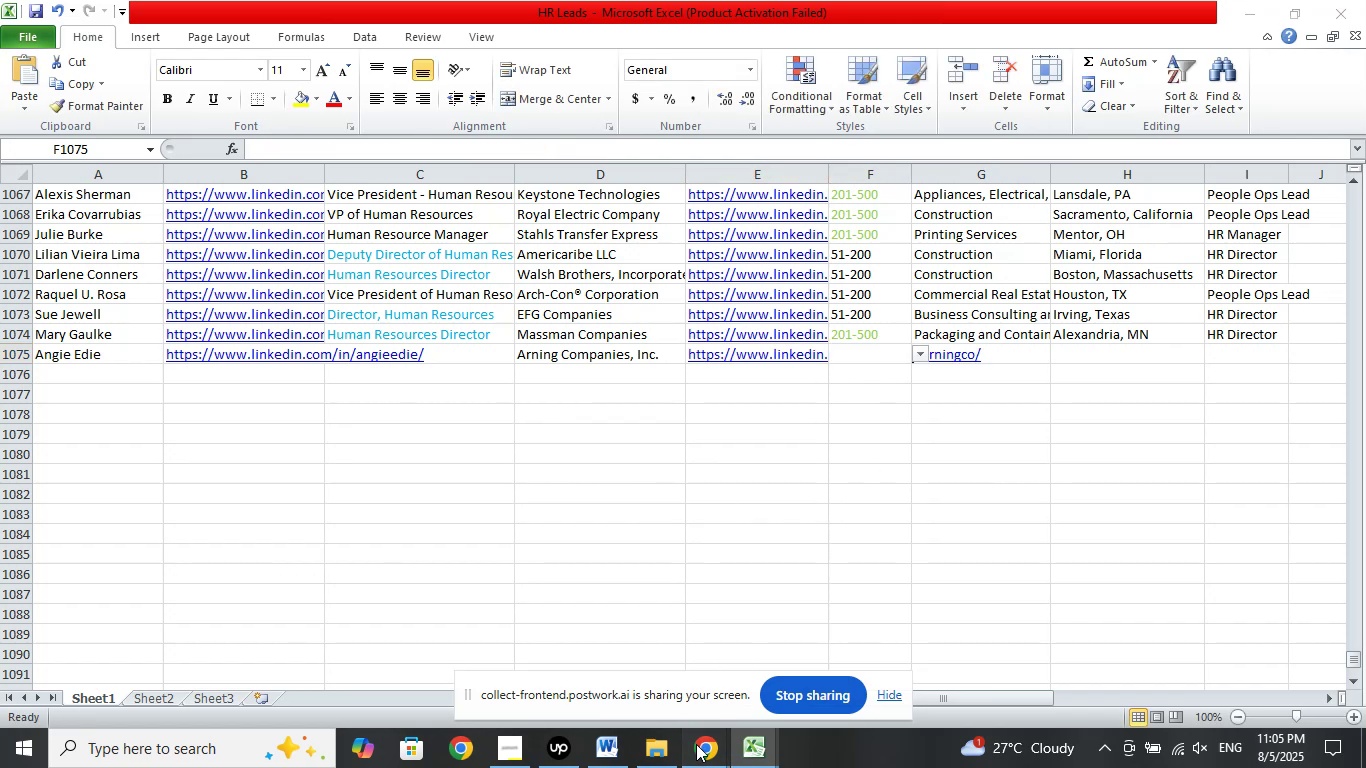 
double_click([622, 676])
 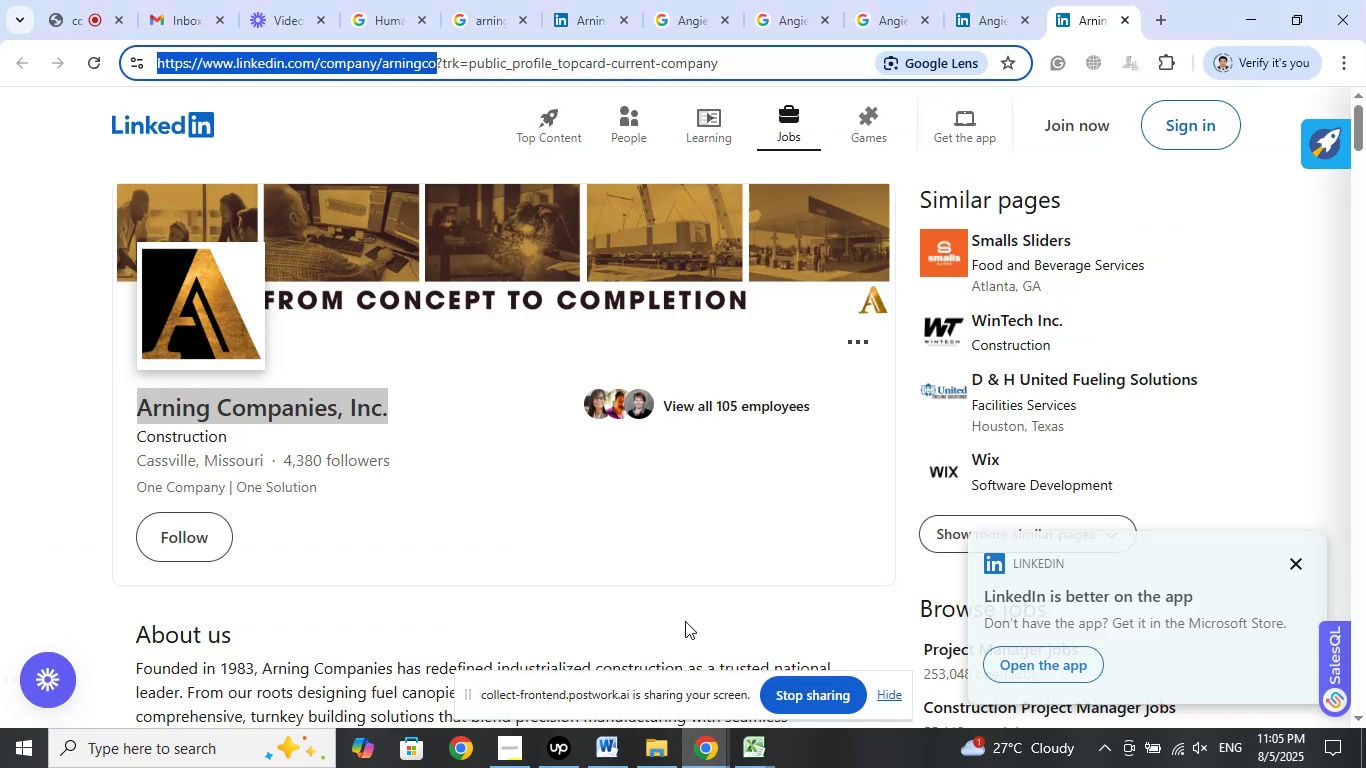 
scroll: coordinate [704, 603], scroll_direction: down, amount: 7.0
 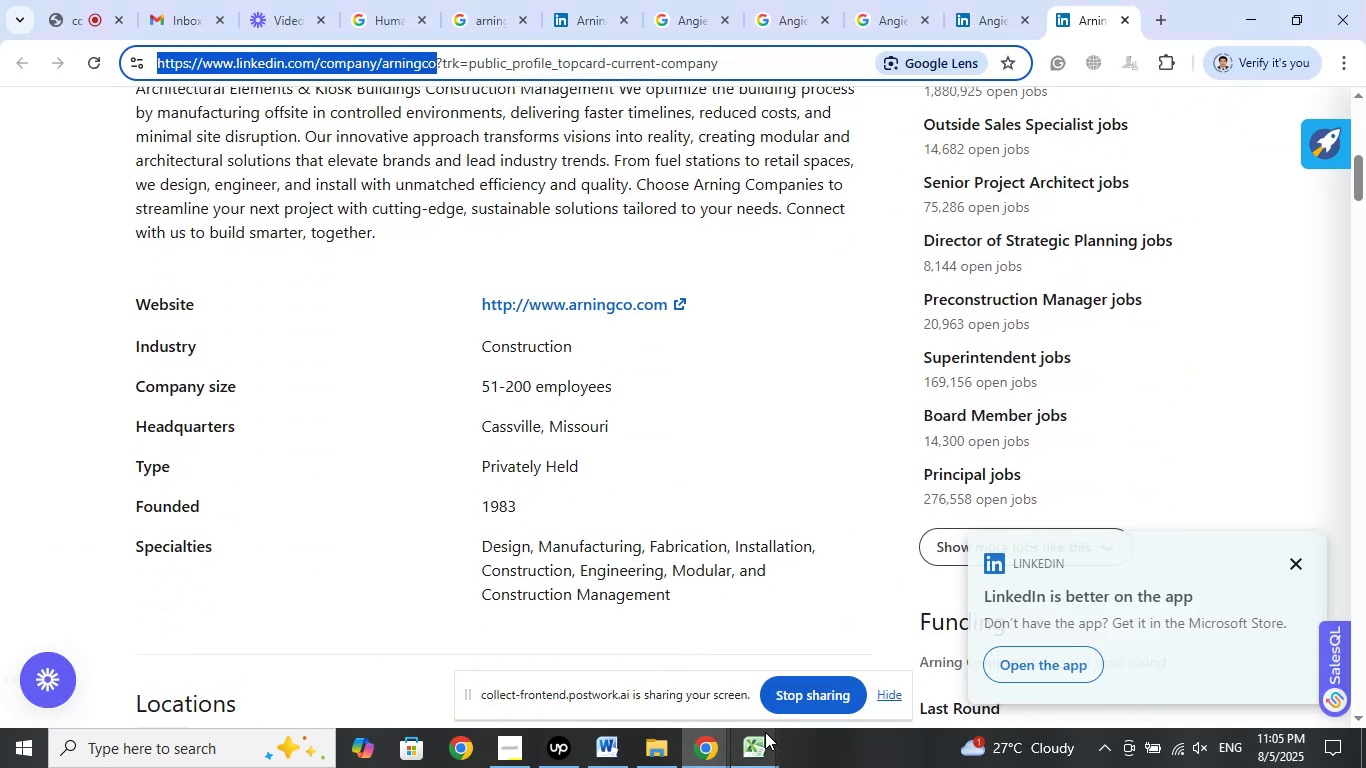 
left_click([753, 737])
 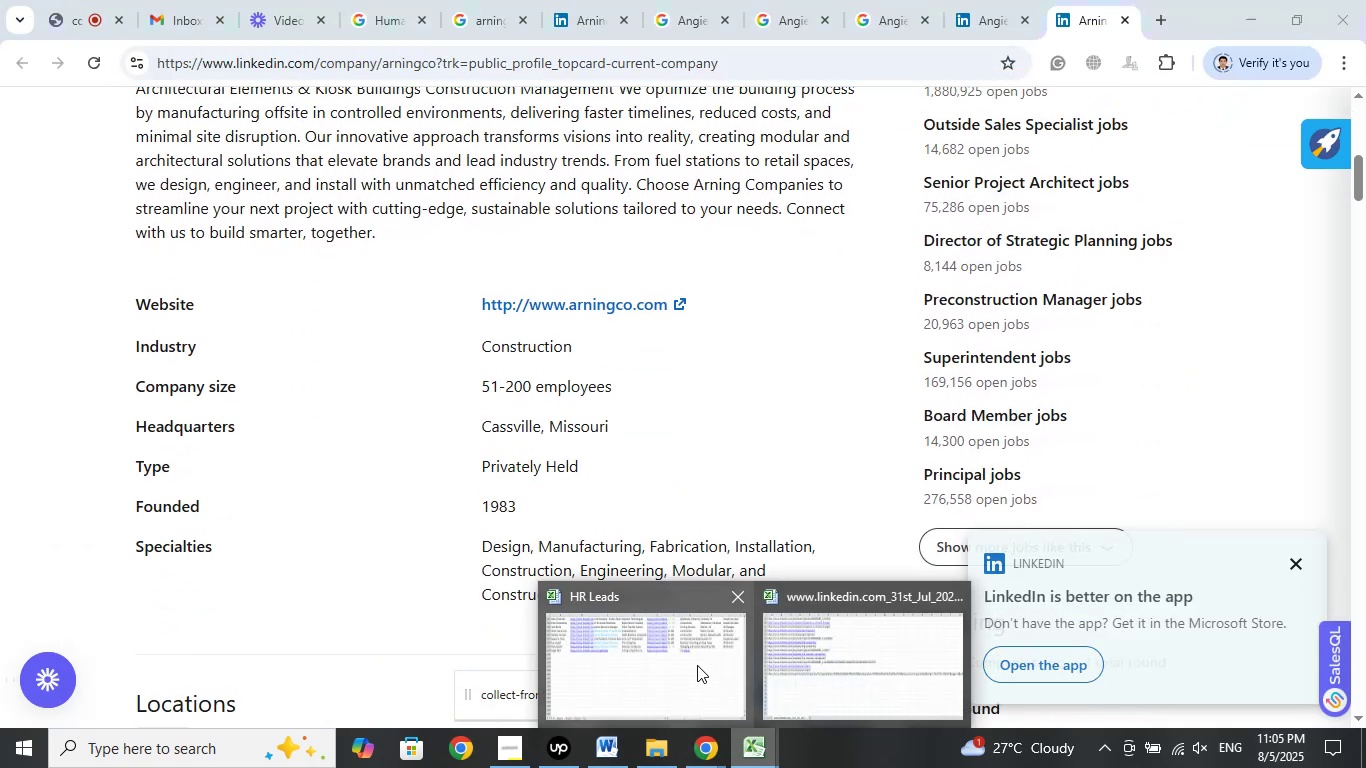 
left_click([697, 665])
 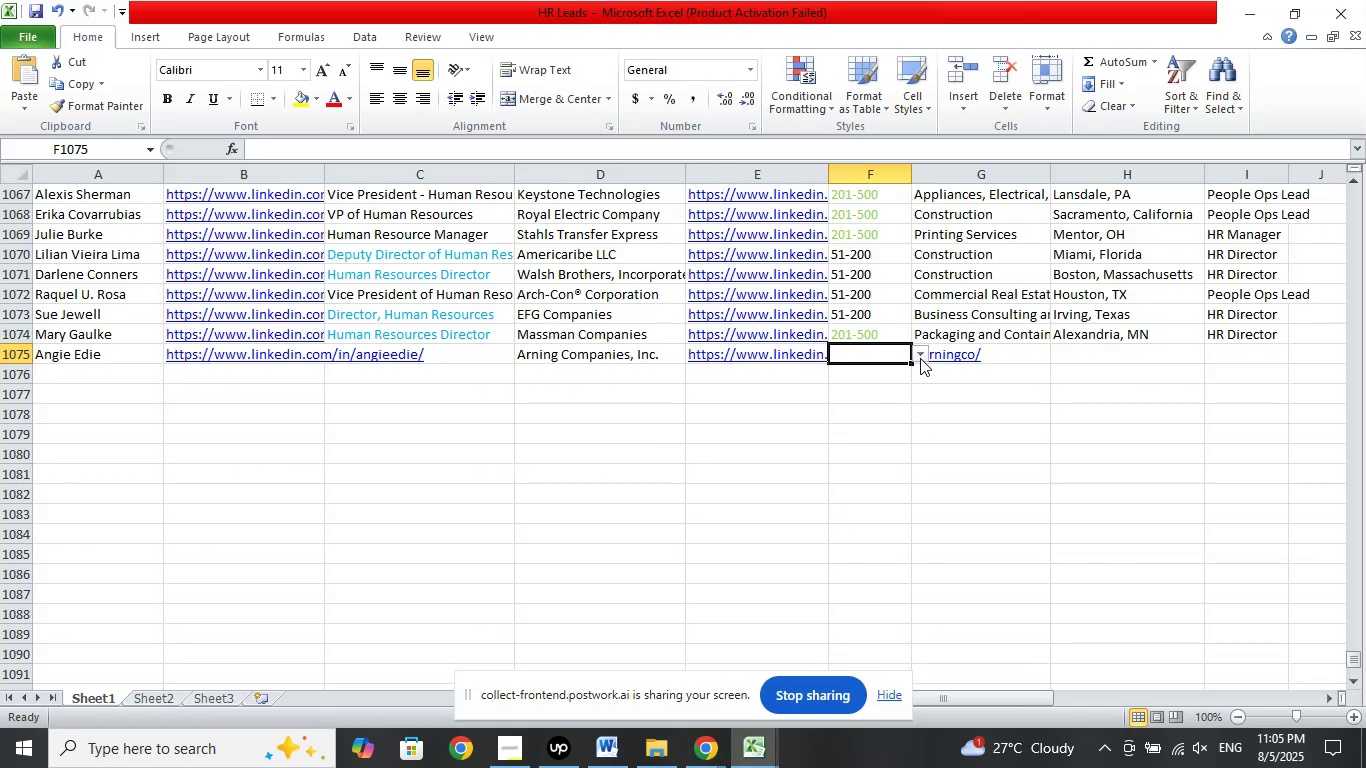 
left_click([919, 357])
 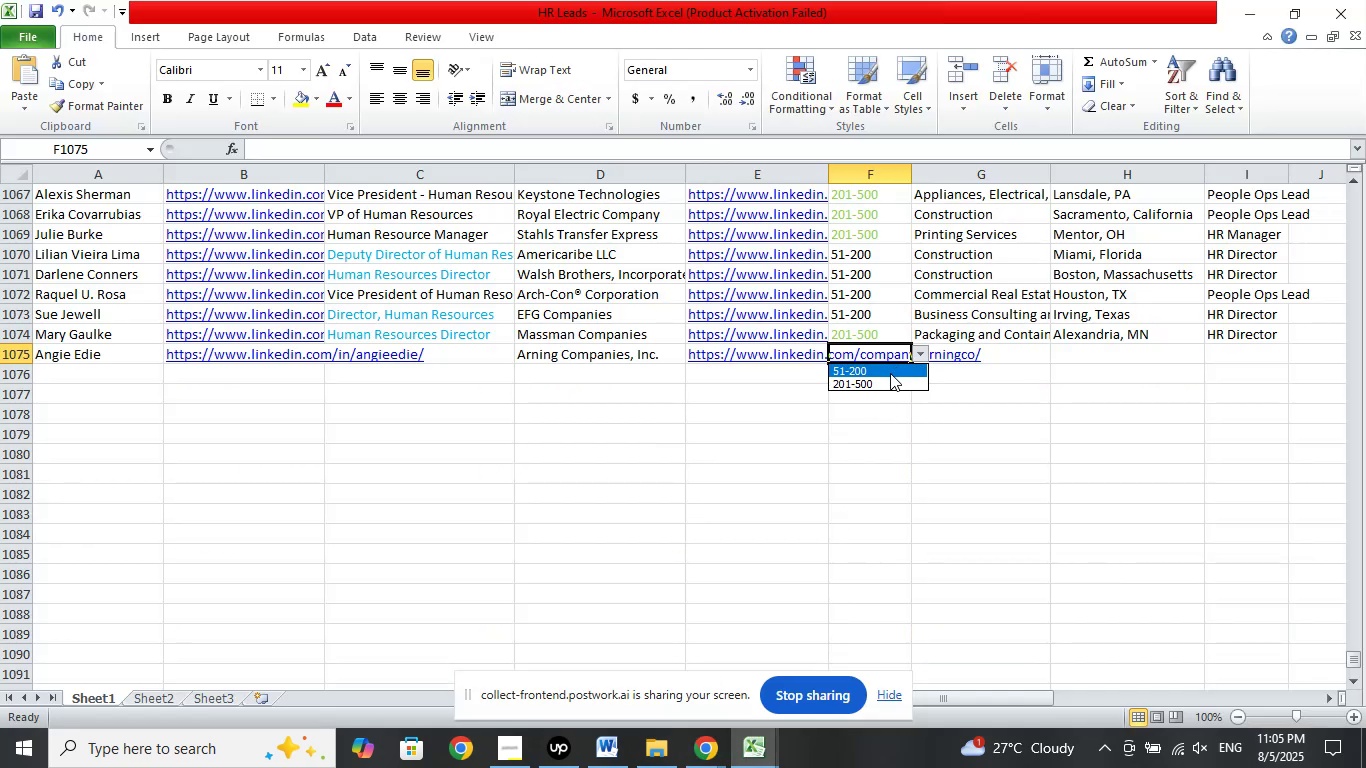 
left_click([890, 373])
 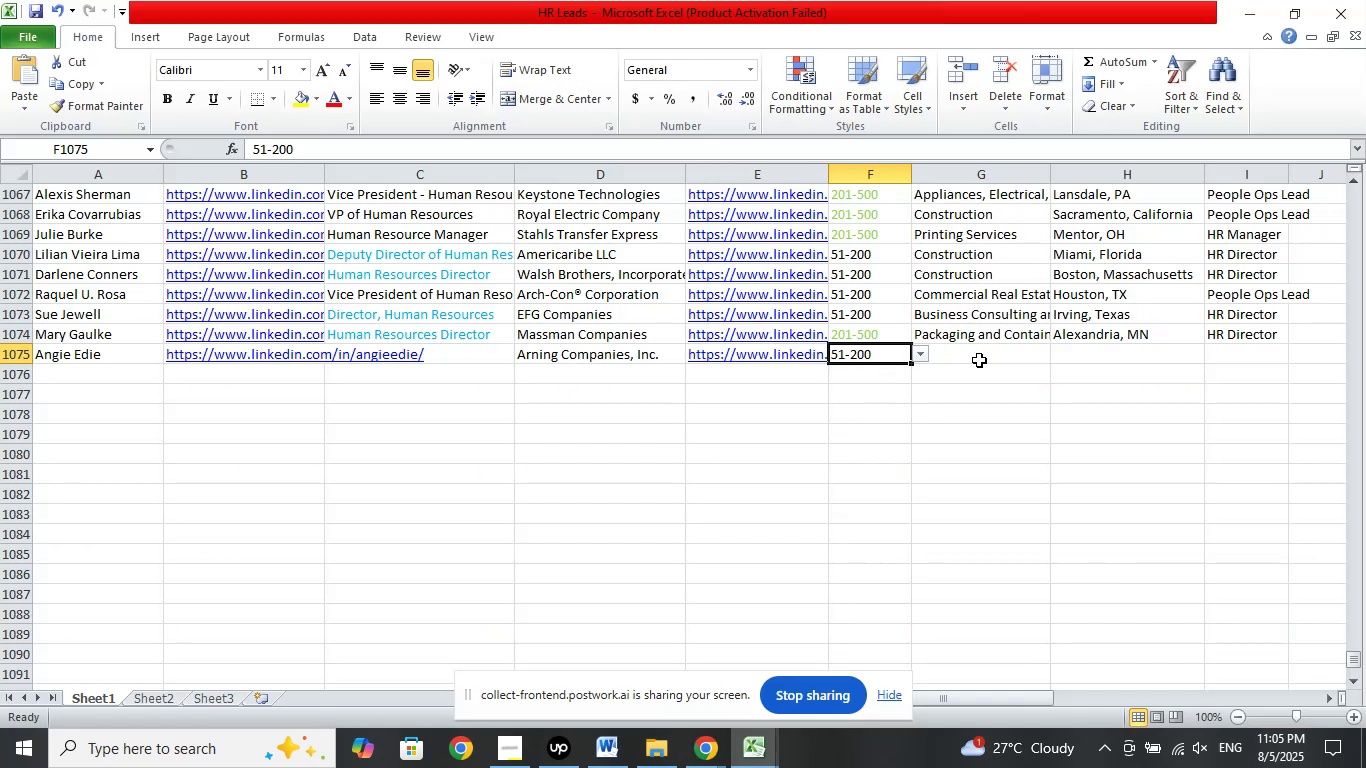 
left_click([979, 360])
 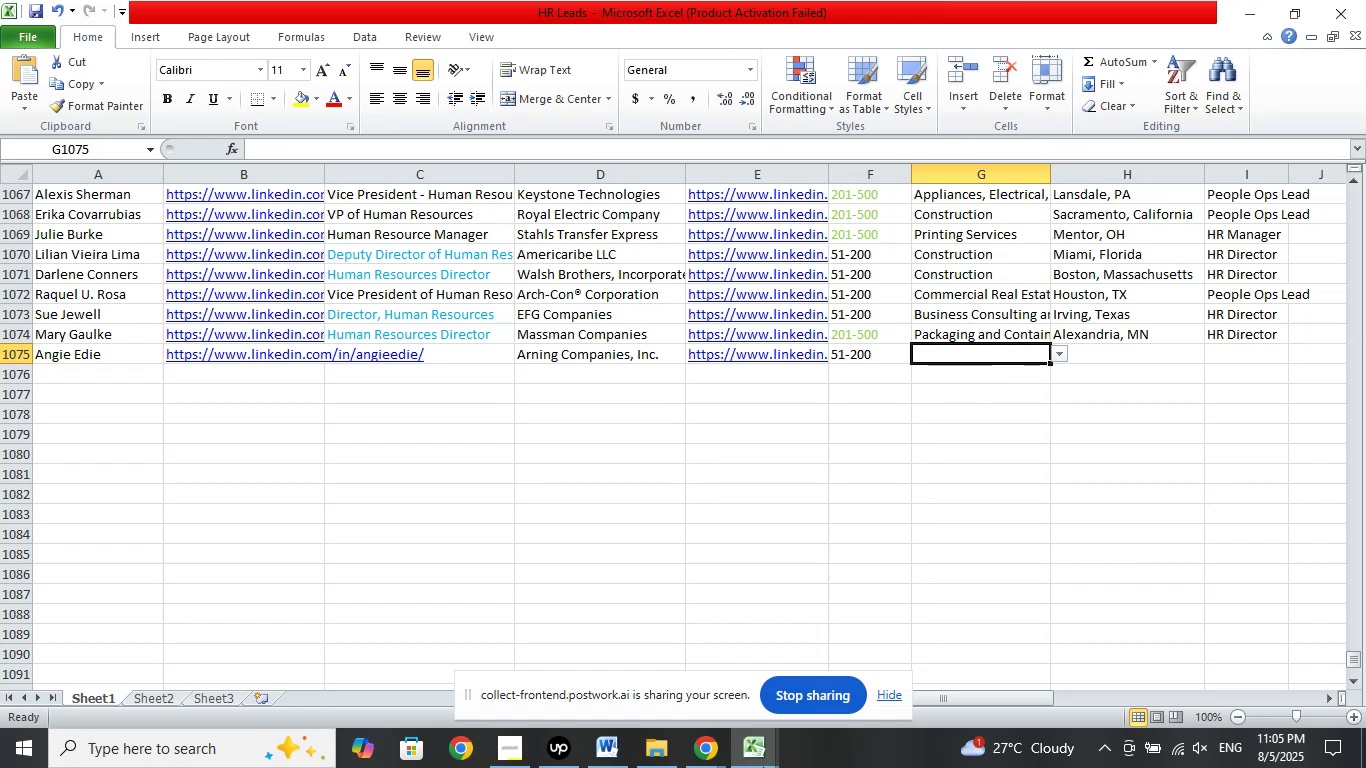 
left_click([712, 744])
 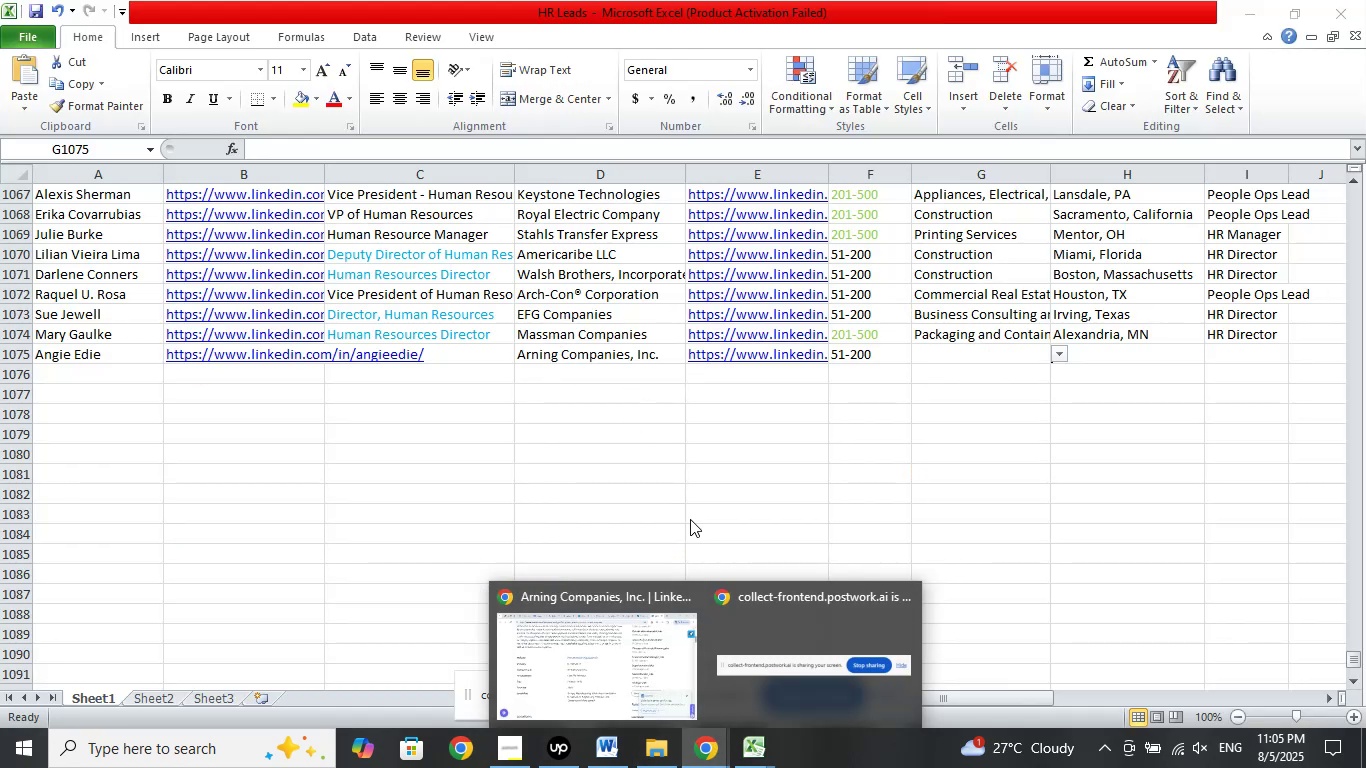 
left_click([646, 682])
 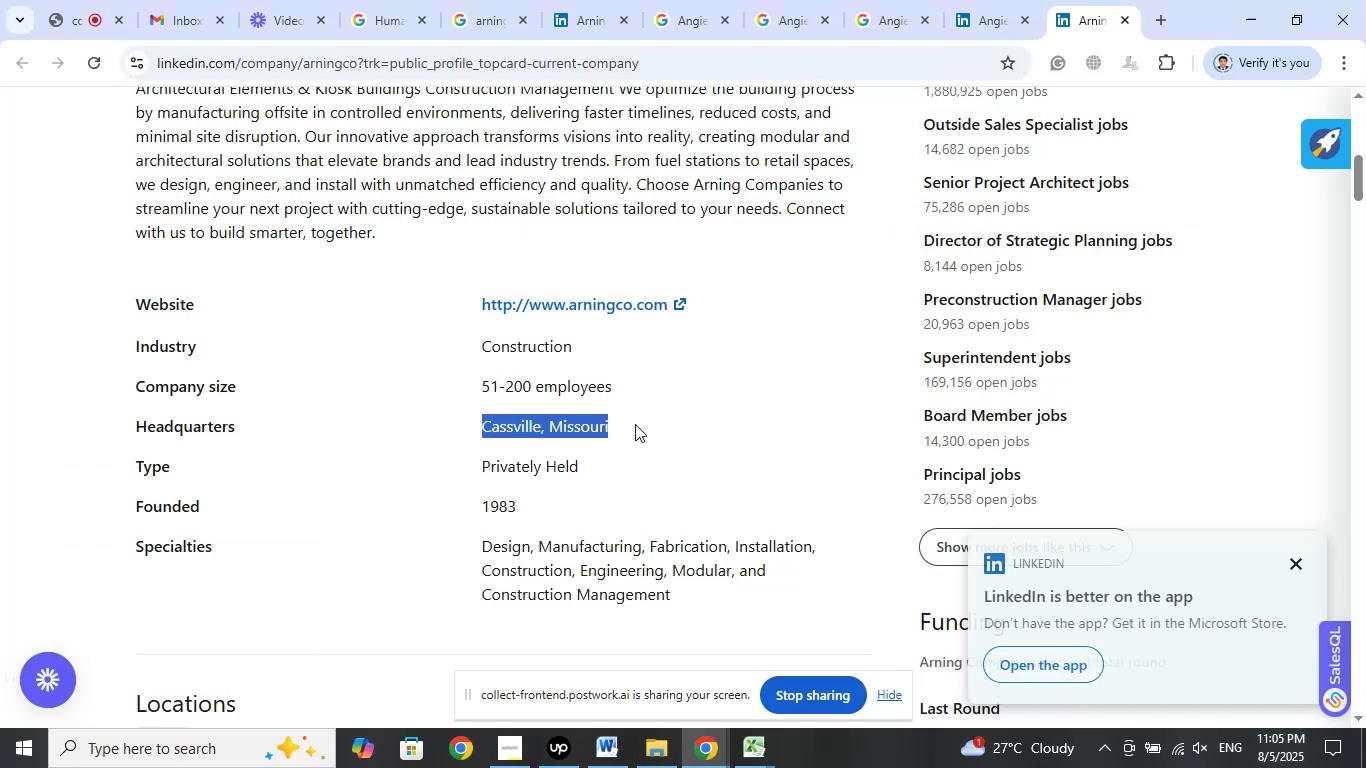 
right_click([572, 428])
 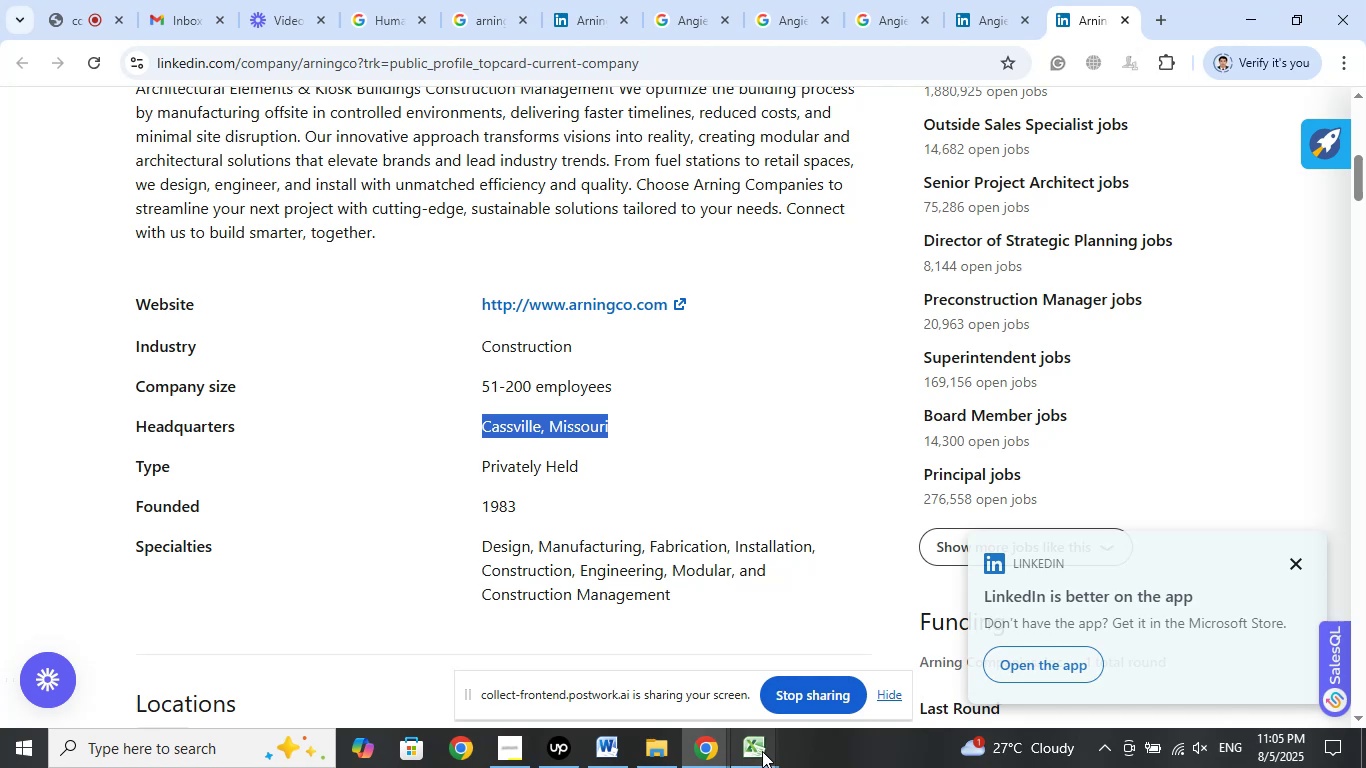 
left_click([761, 754])
 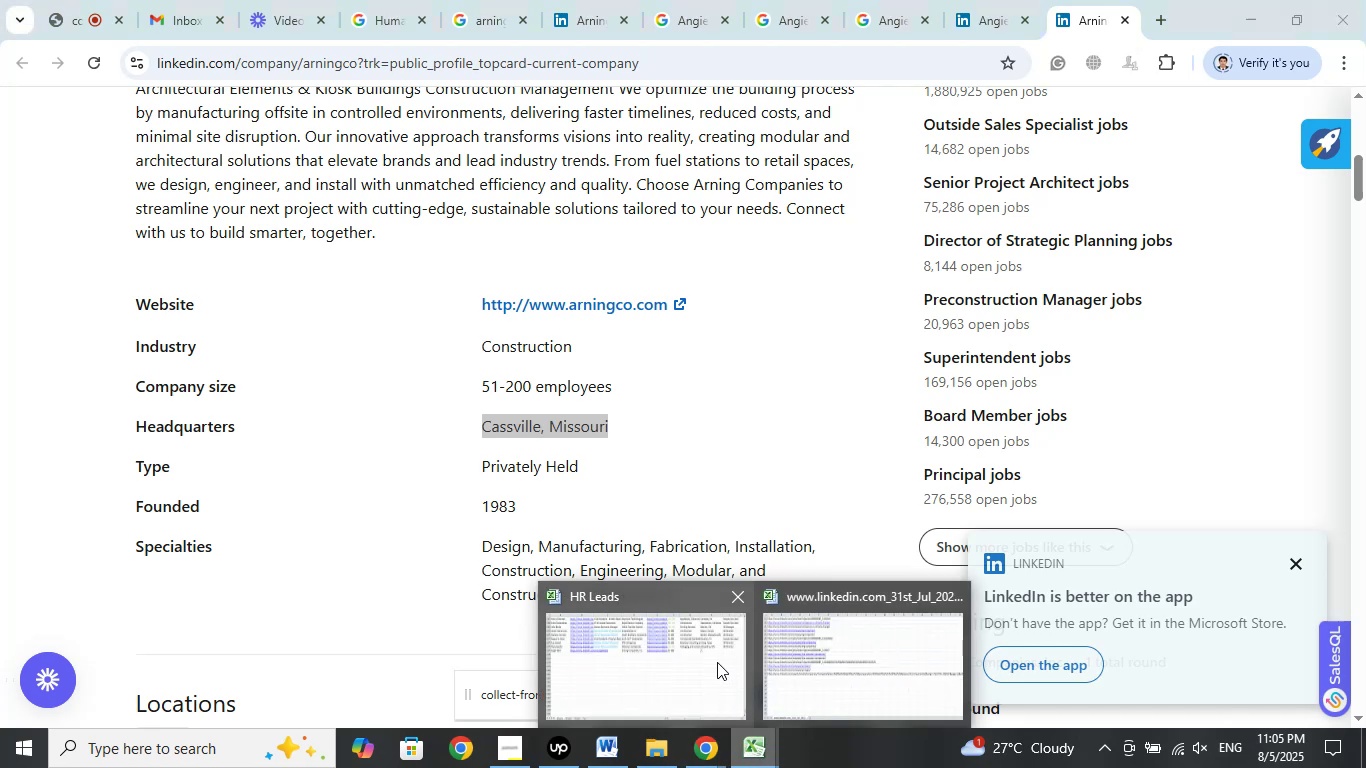 
left_click([717, 662])
 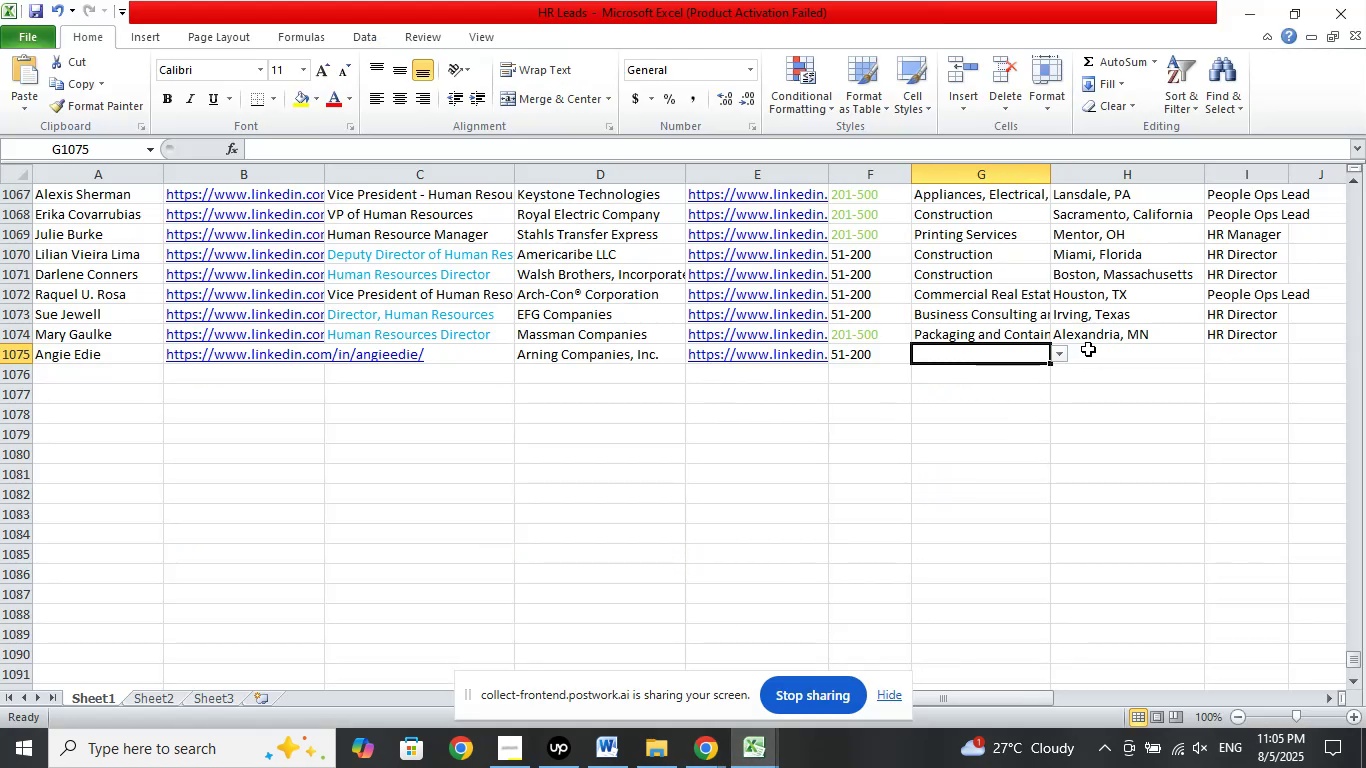 
left_click([1088, 349])
 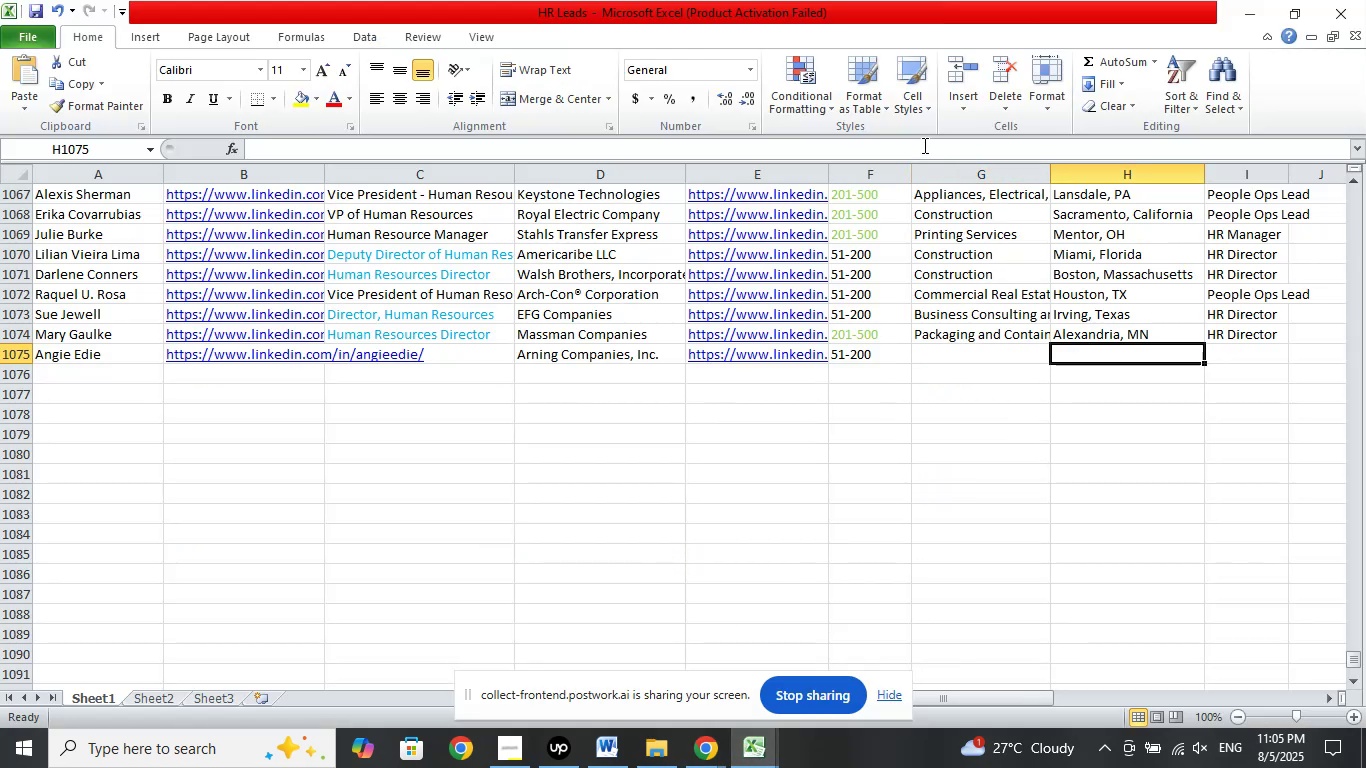 
left_click([923, 145])
 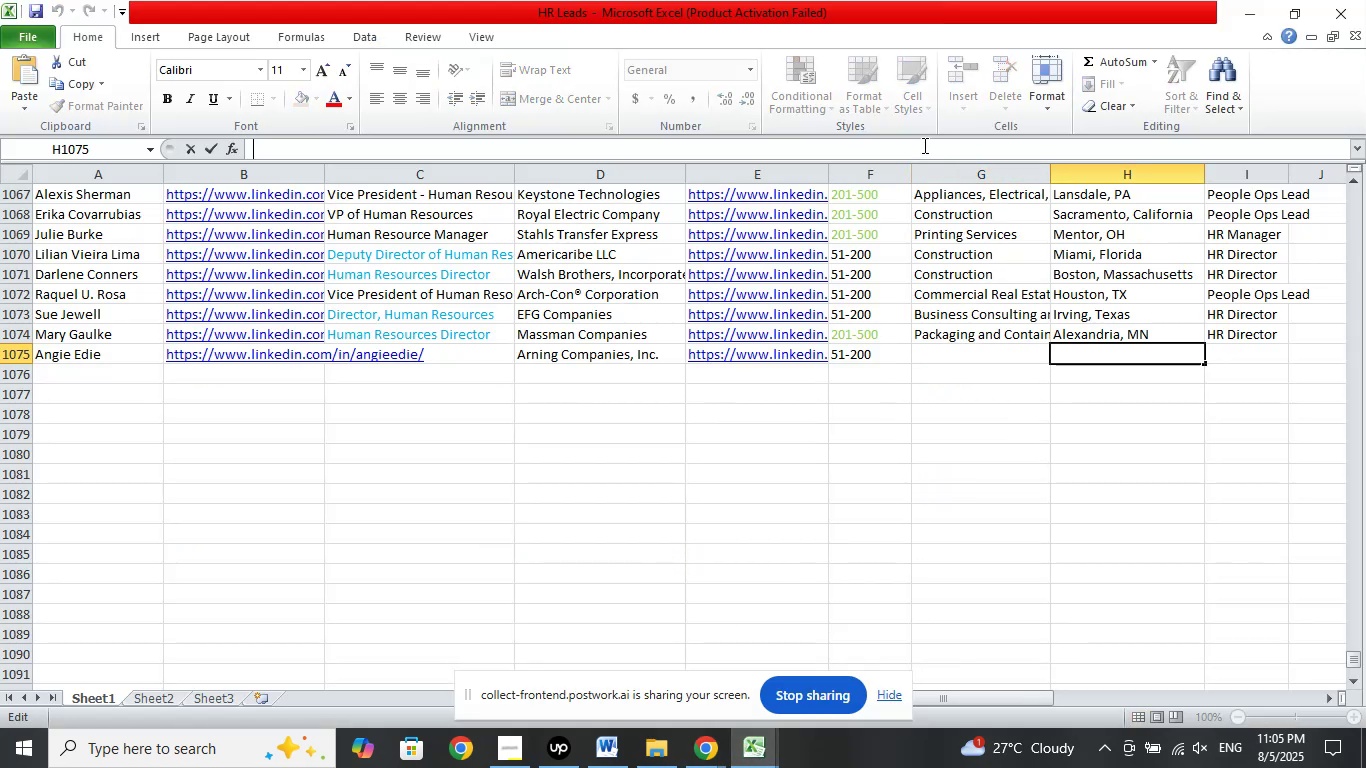 
right_click([923, 145])
 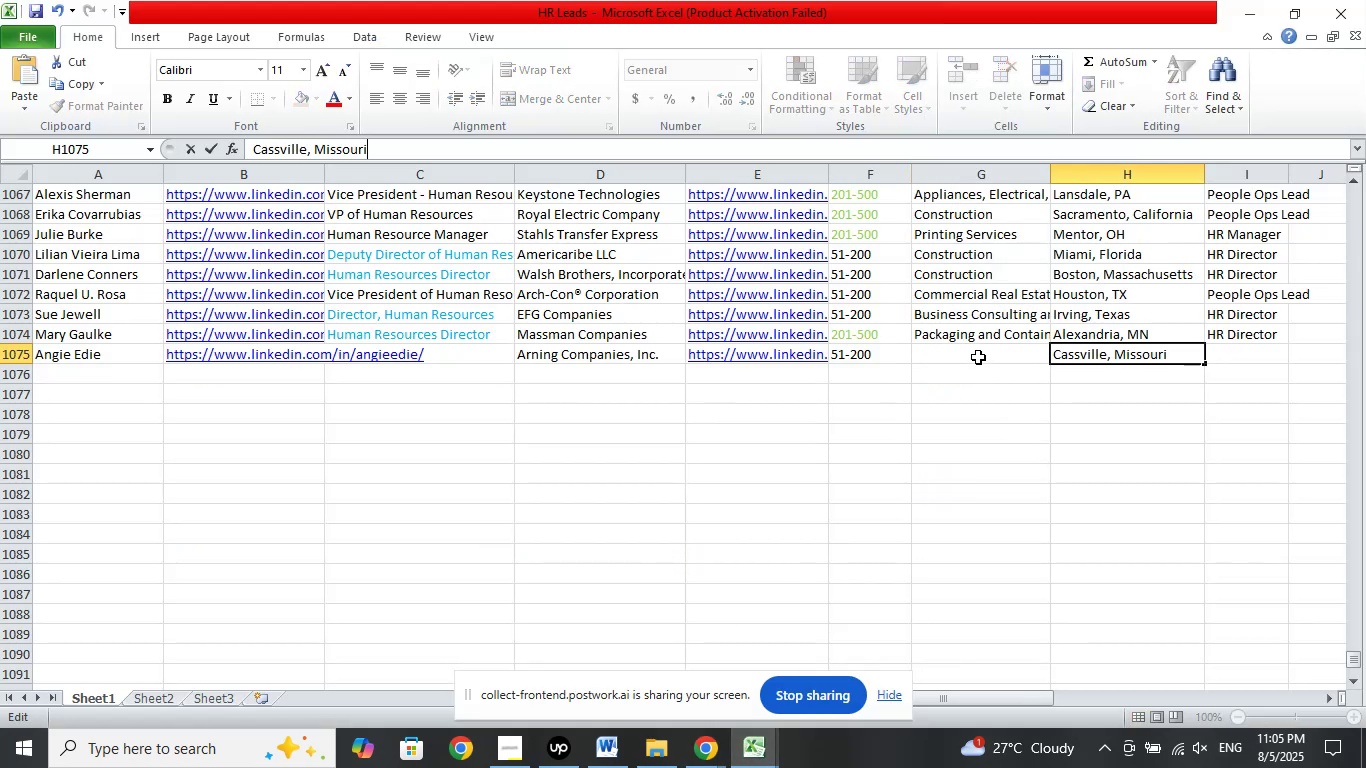 
left_click([978, 355])
 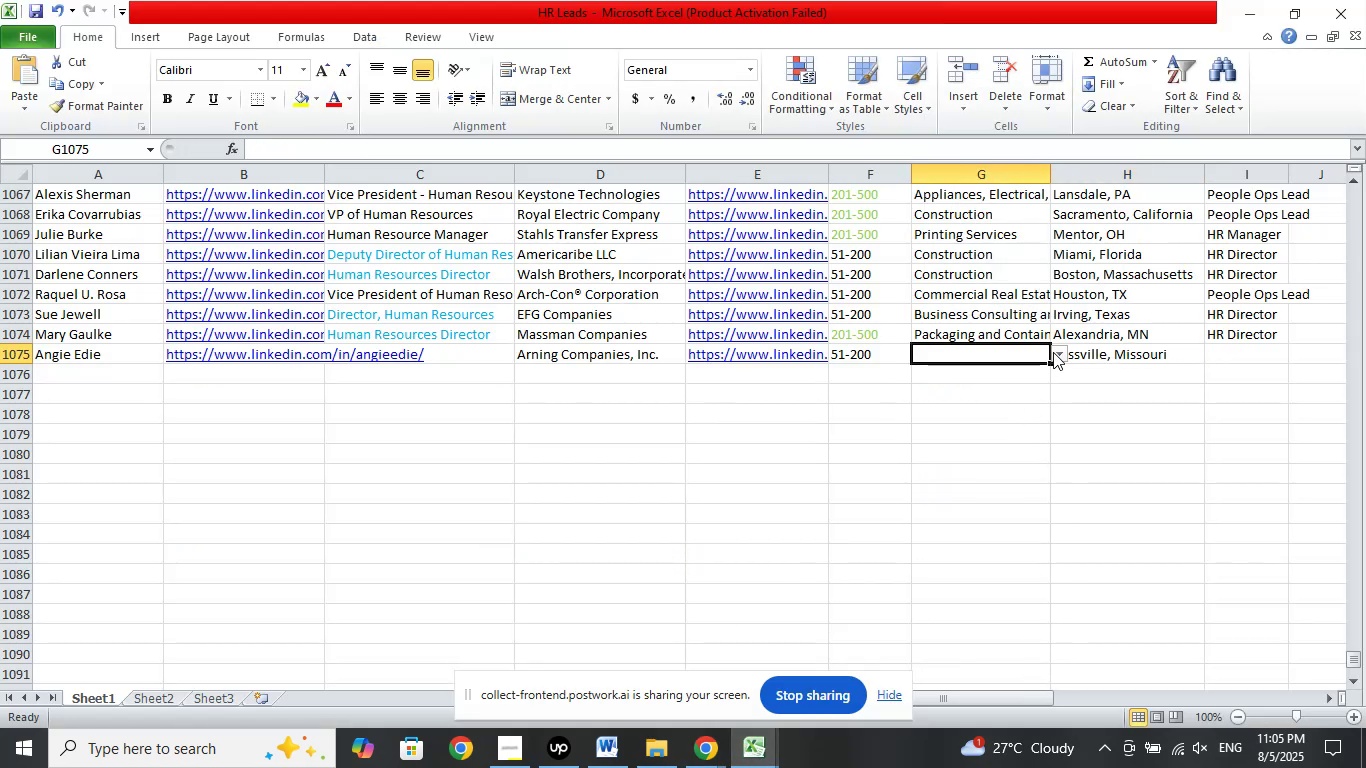 
left_click([1056, 353])
 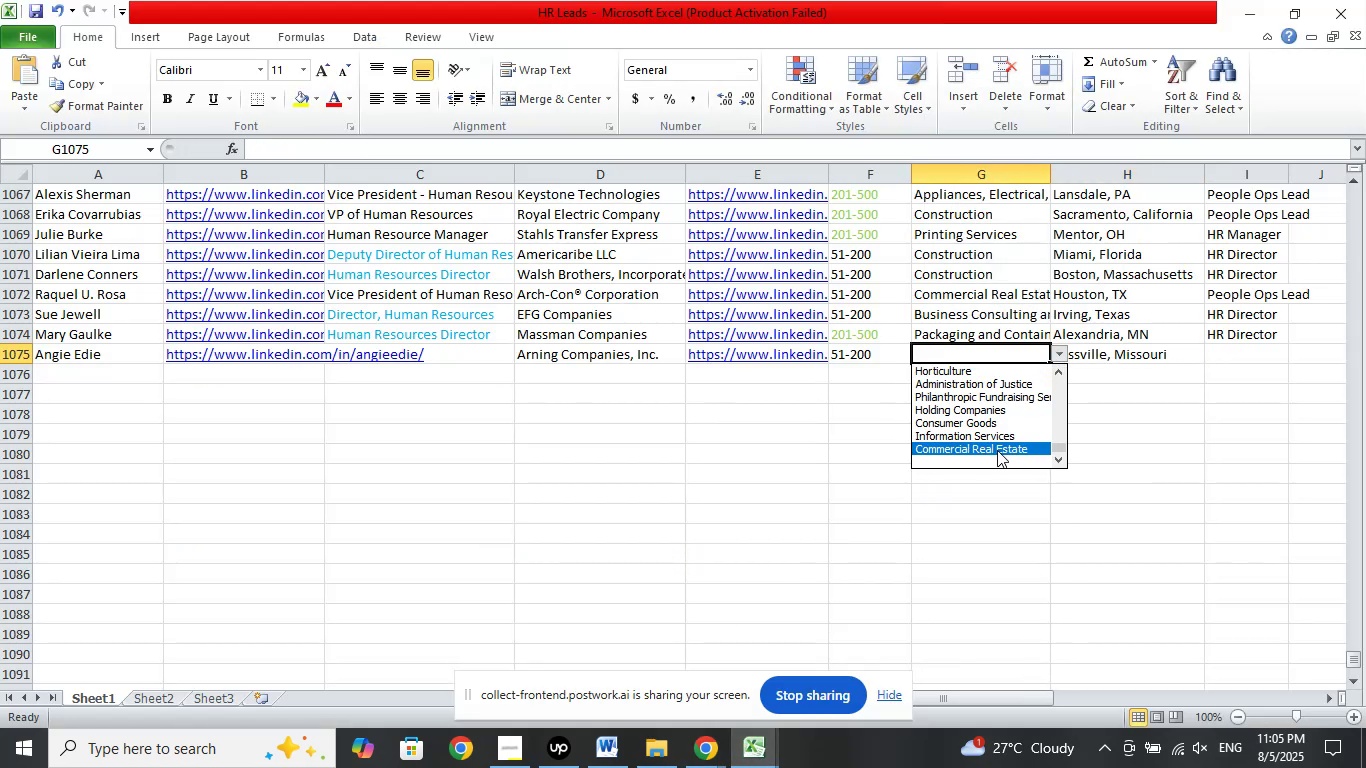 
scroll: coordinate [966, 411], scroll_direction: up, amount: 2.0
 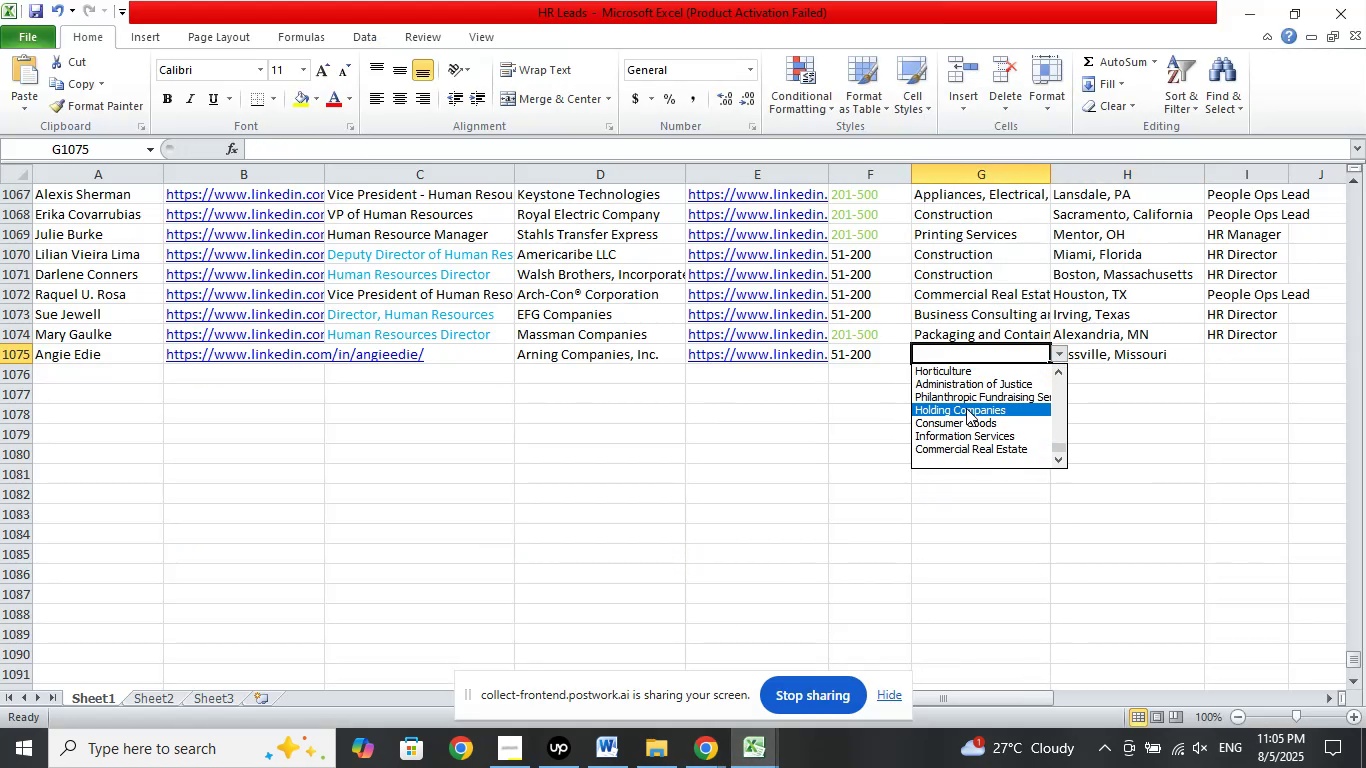 
scroll: coordinate [966, 407], scroll_direction: down, amount: 4.0
 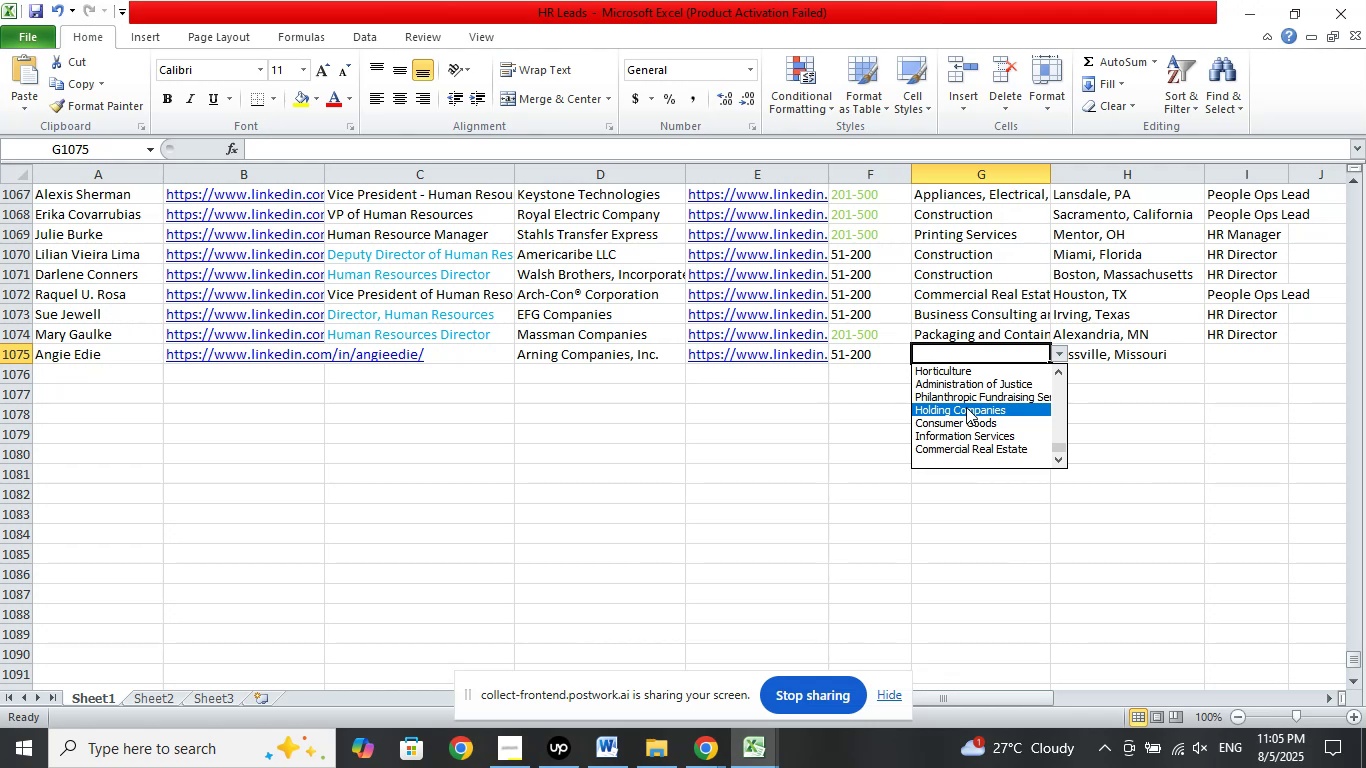 
scroll: coordinate [966, 407], scroll_direction: none, amount: 0.0
 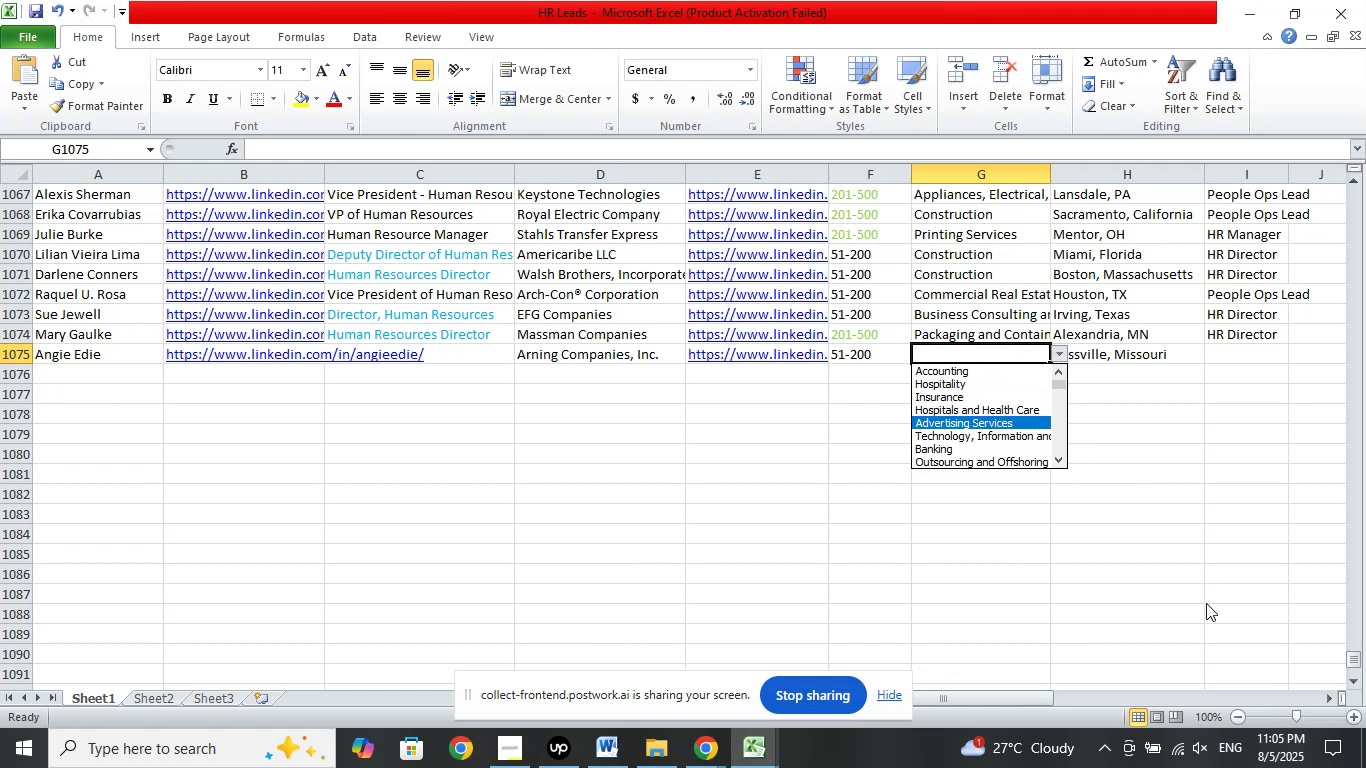 
wait(5.9)
 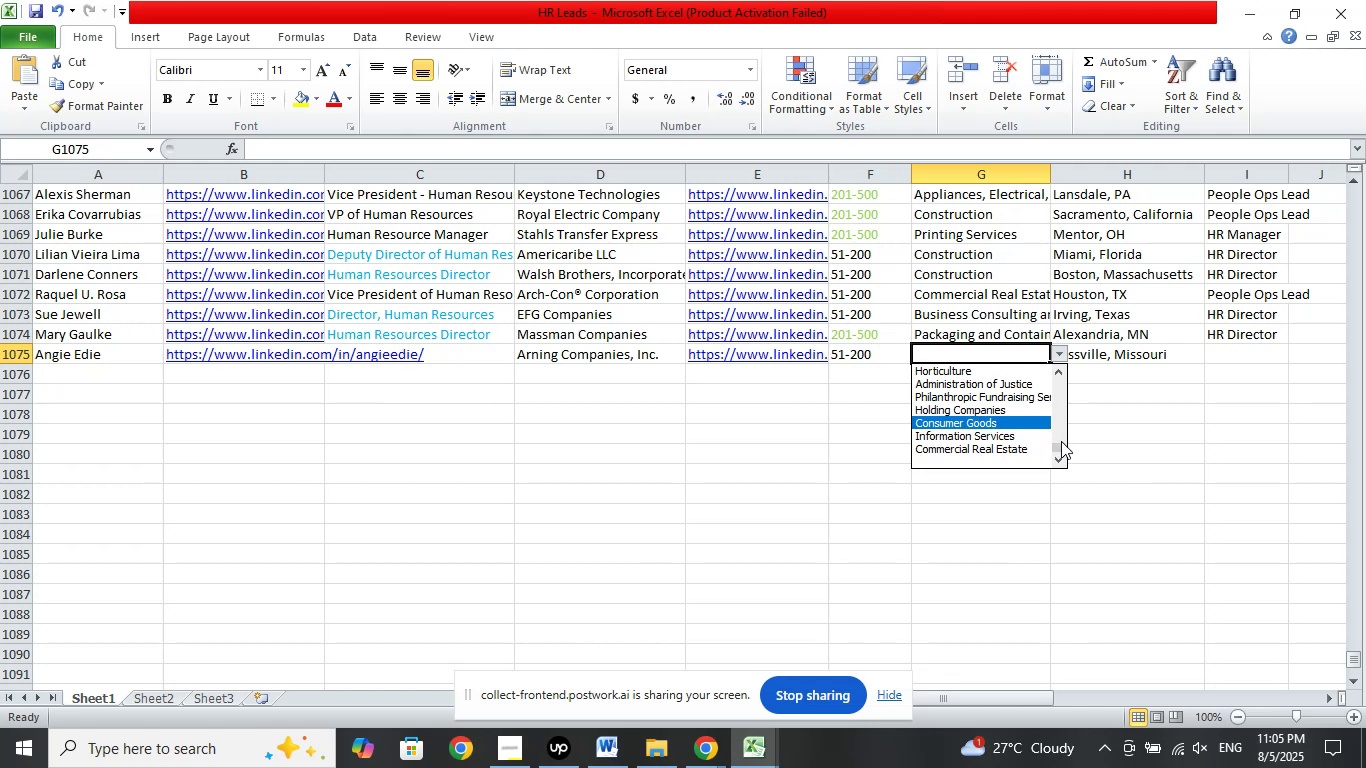 
key(ArrowDown)
 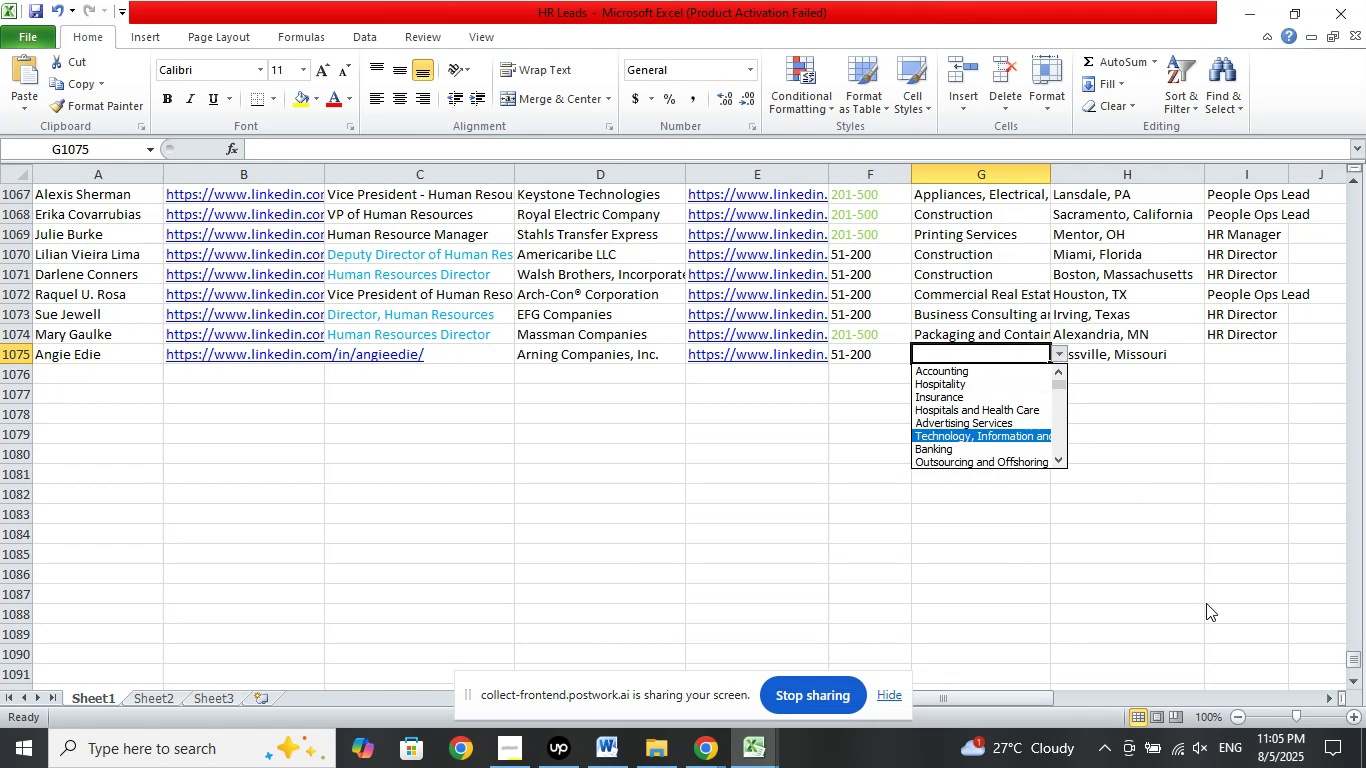 
key(ArrowDown)
 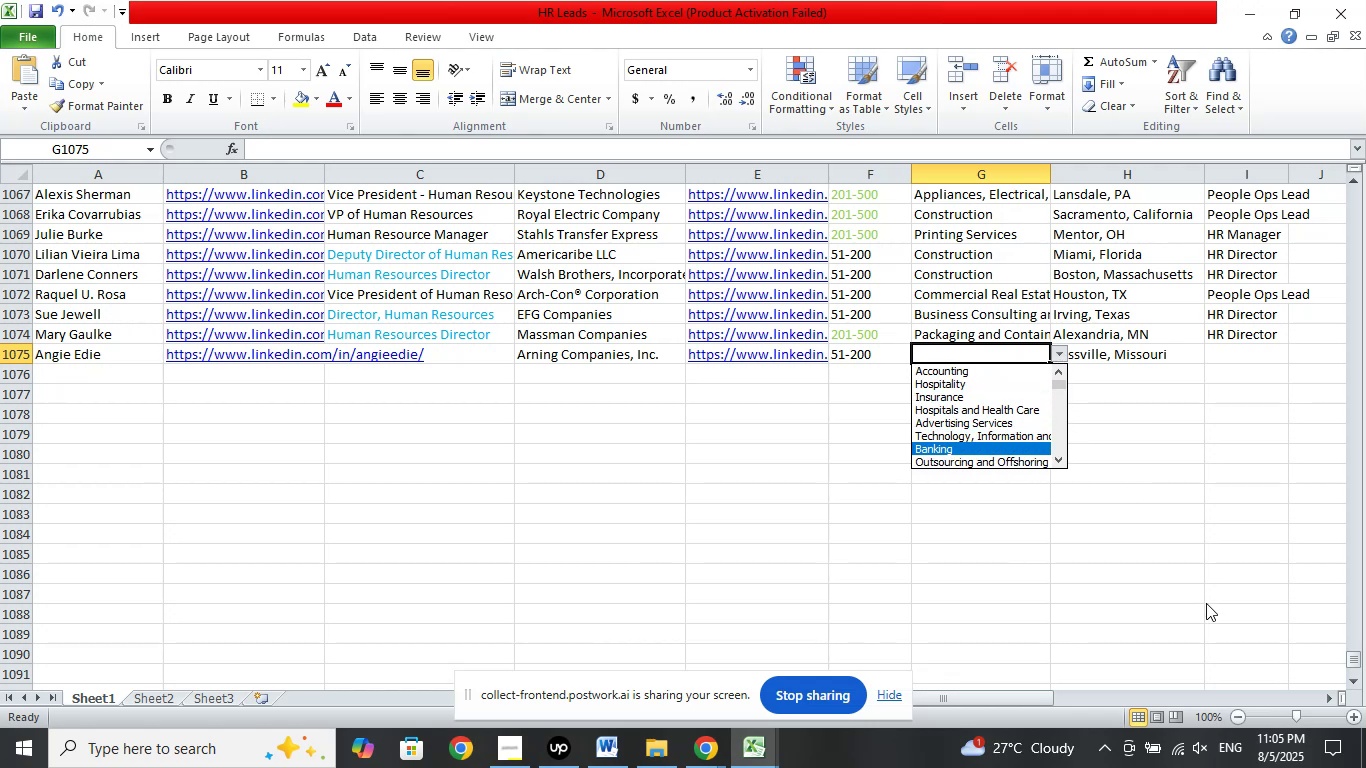 
key(ArrowDown)
 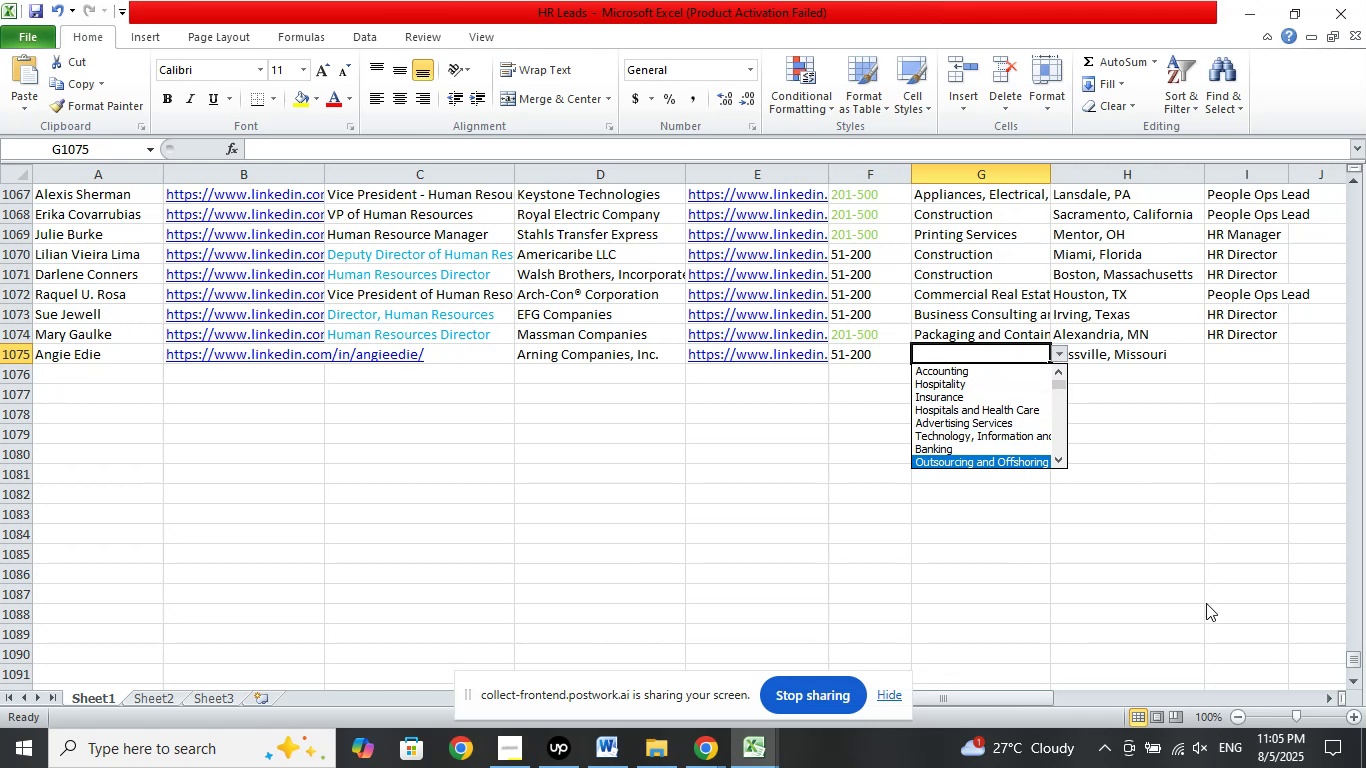 
key(ArrowDown)
 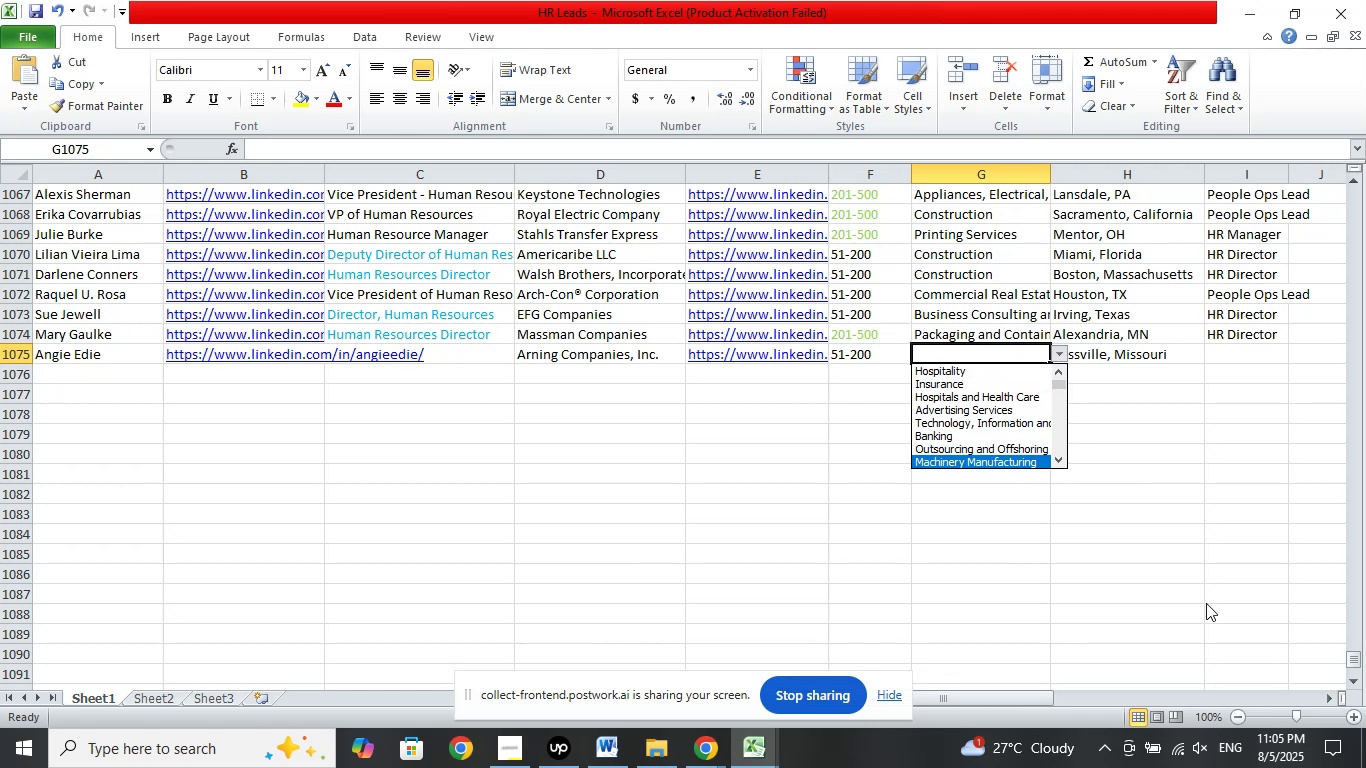 
key(ArrowDown)
 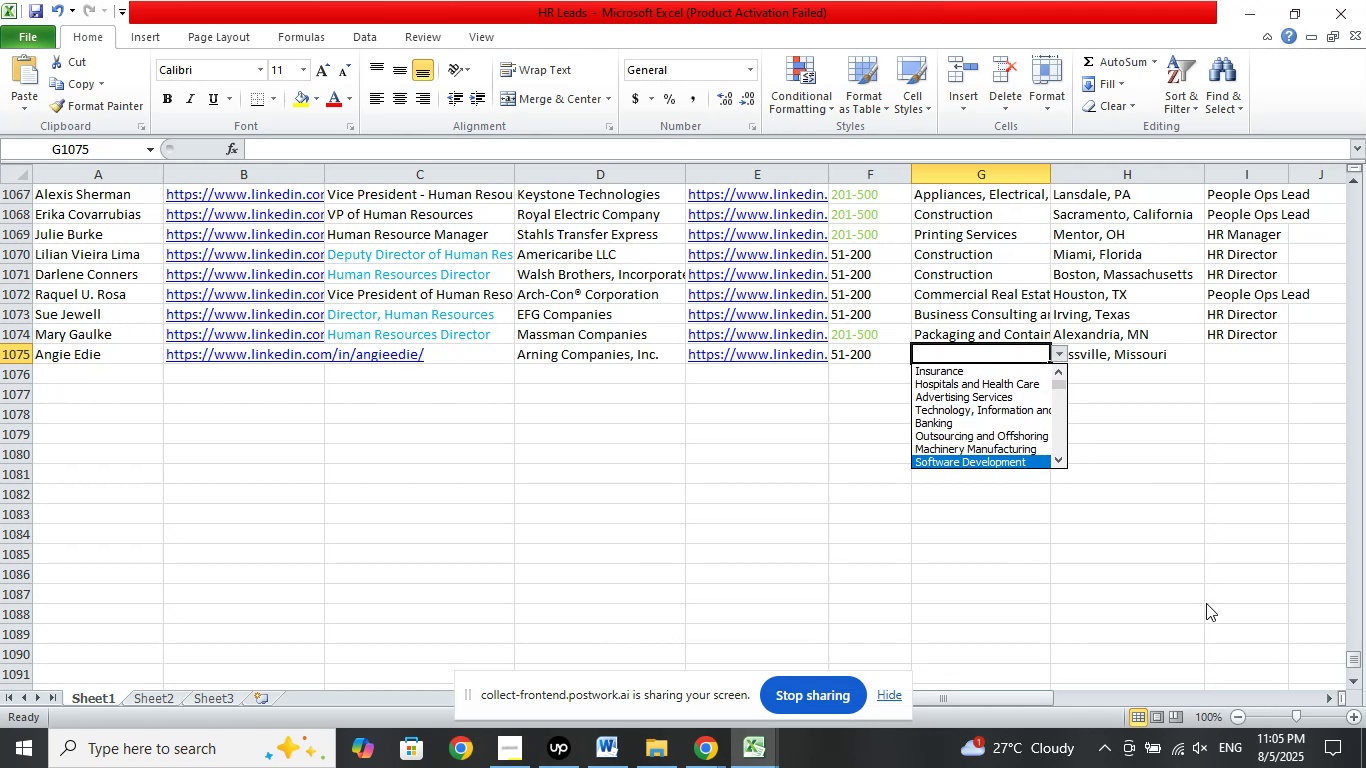 
key(ArrowDown)
 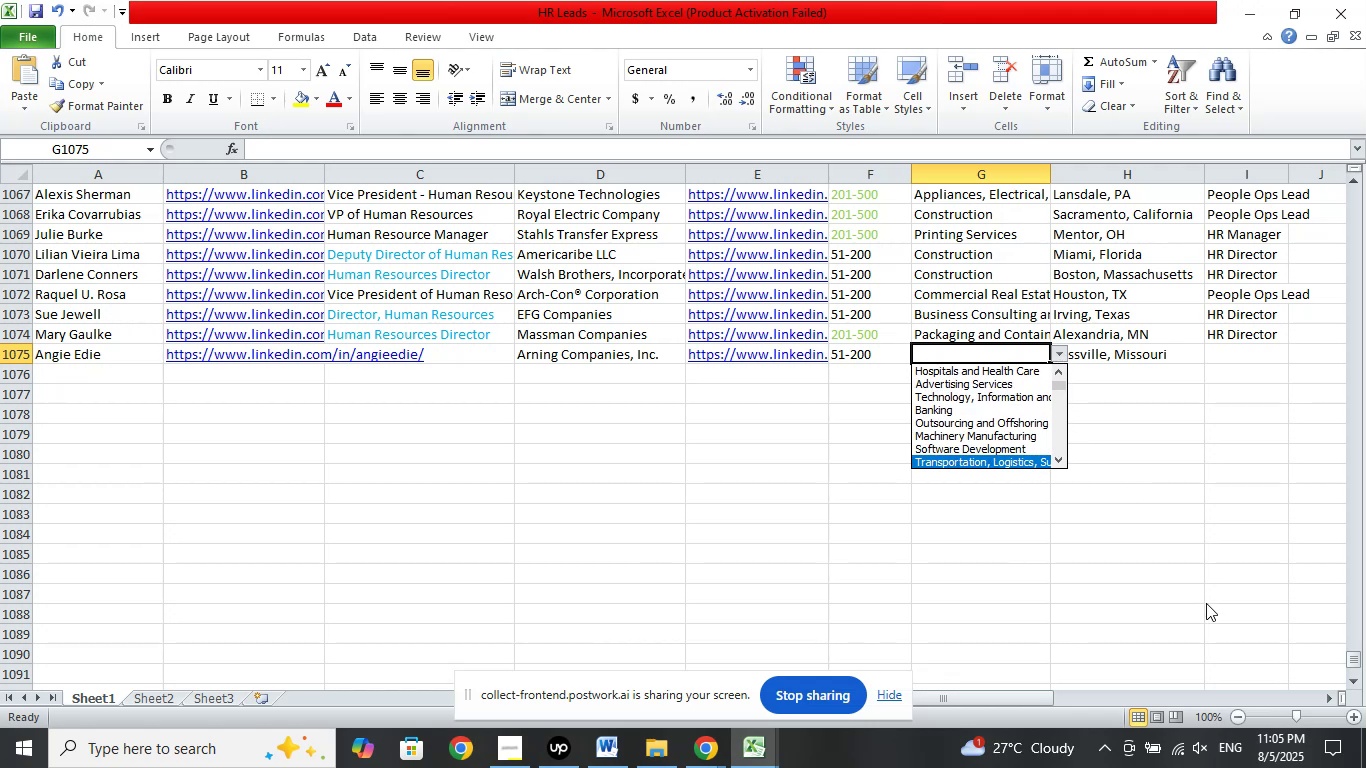 
key(ArrowDown)
 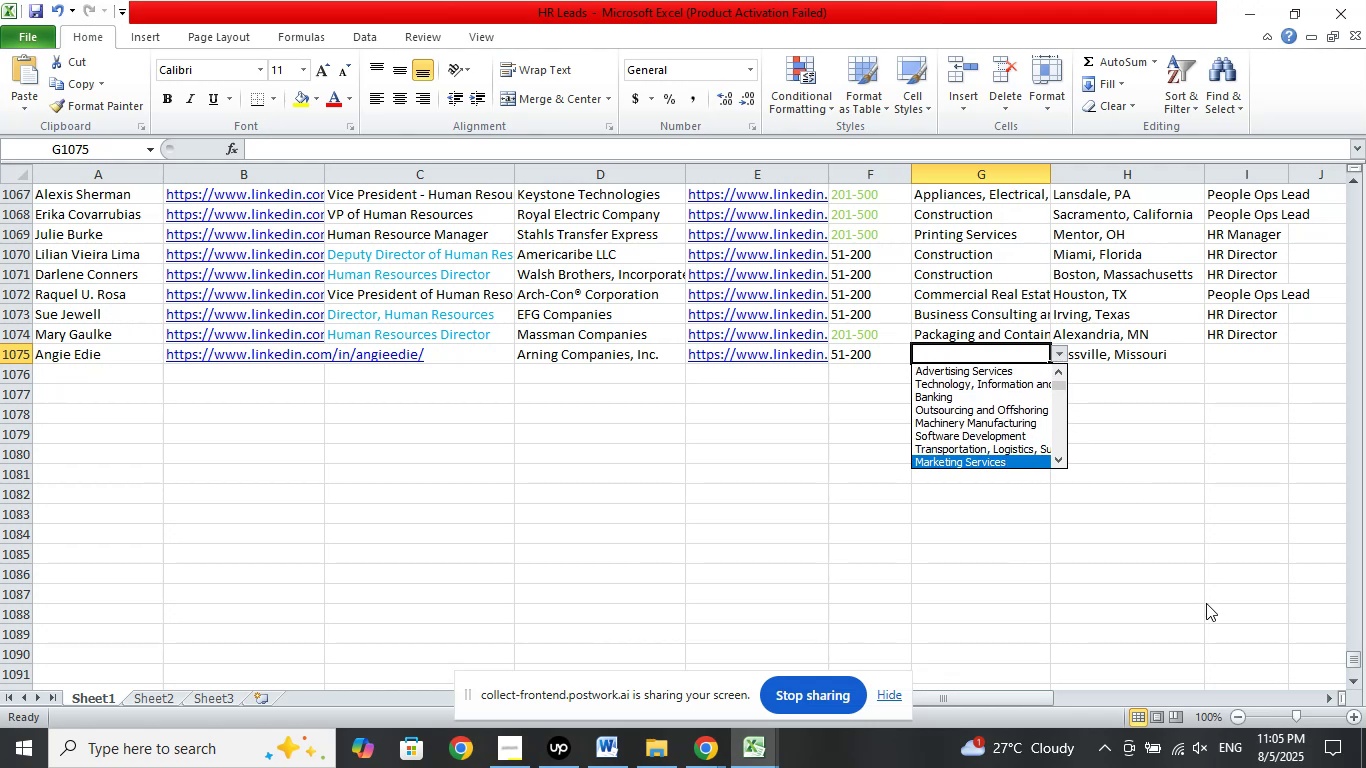 
key(ArrowDown)
 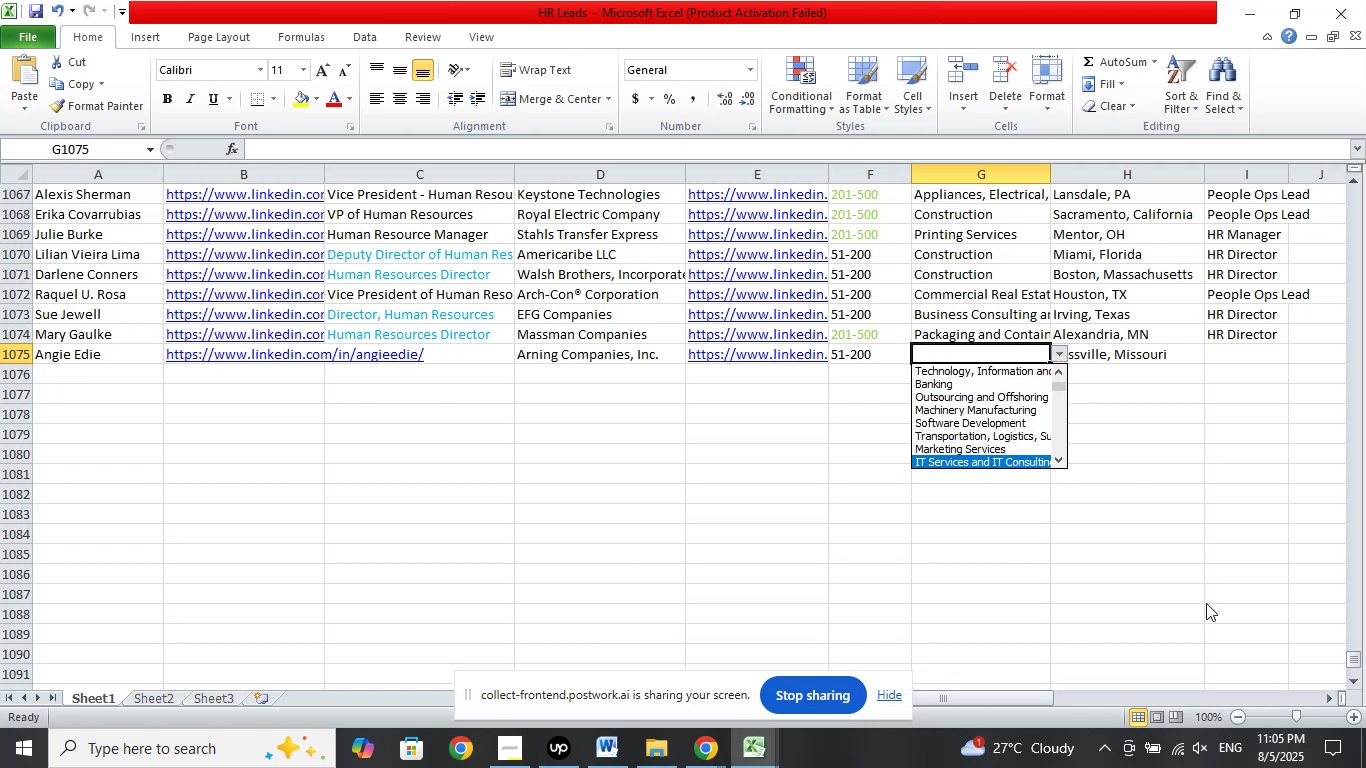 
key(ArrowDown)
 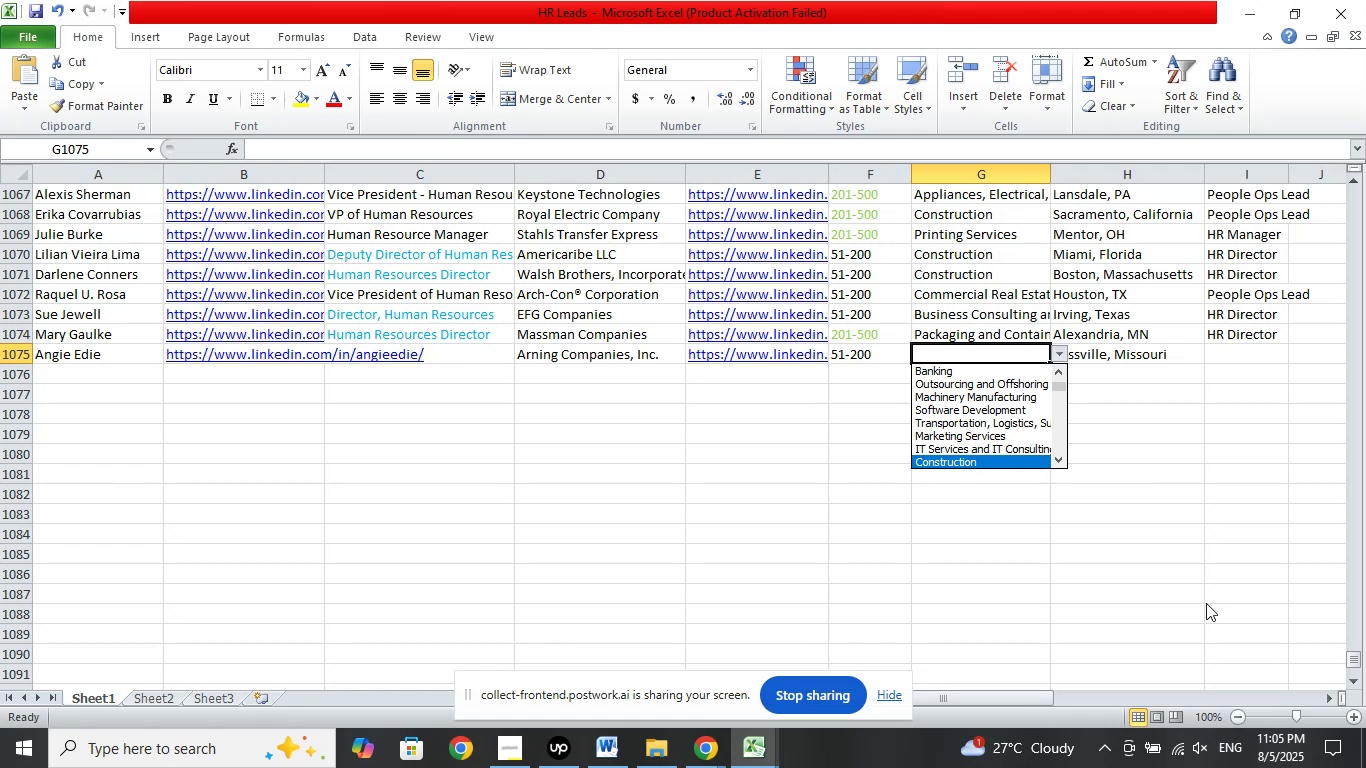 
key(ArrowDown)
 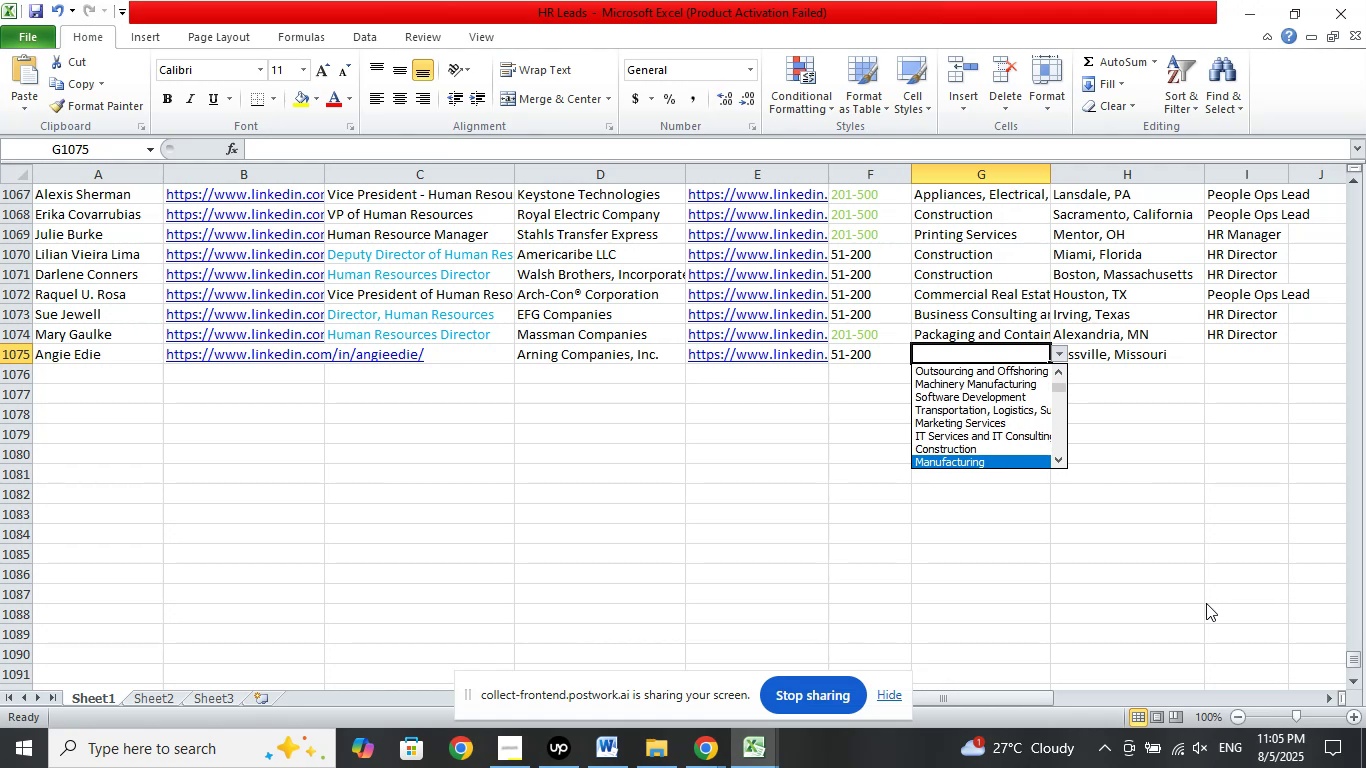 
key(ArrowUp)
 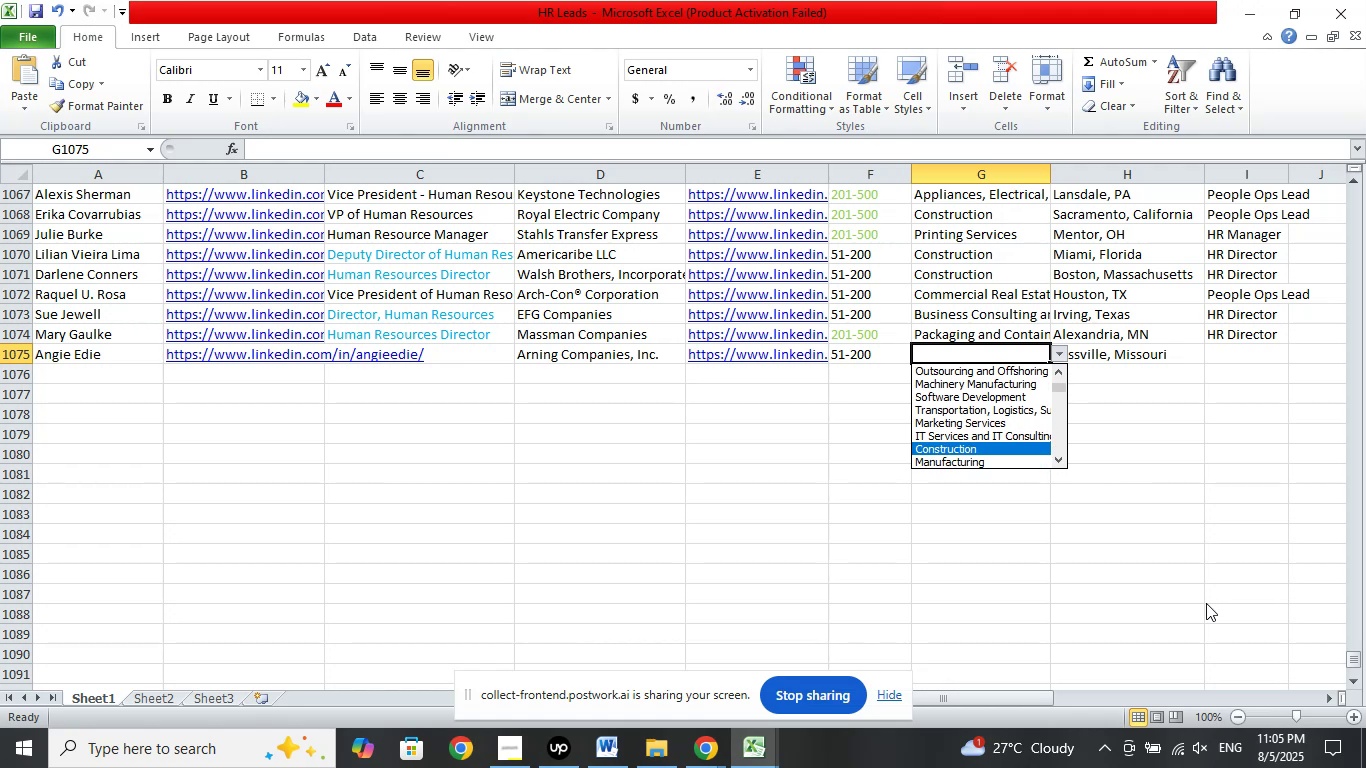 
key(Enter)
 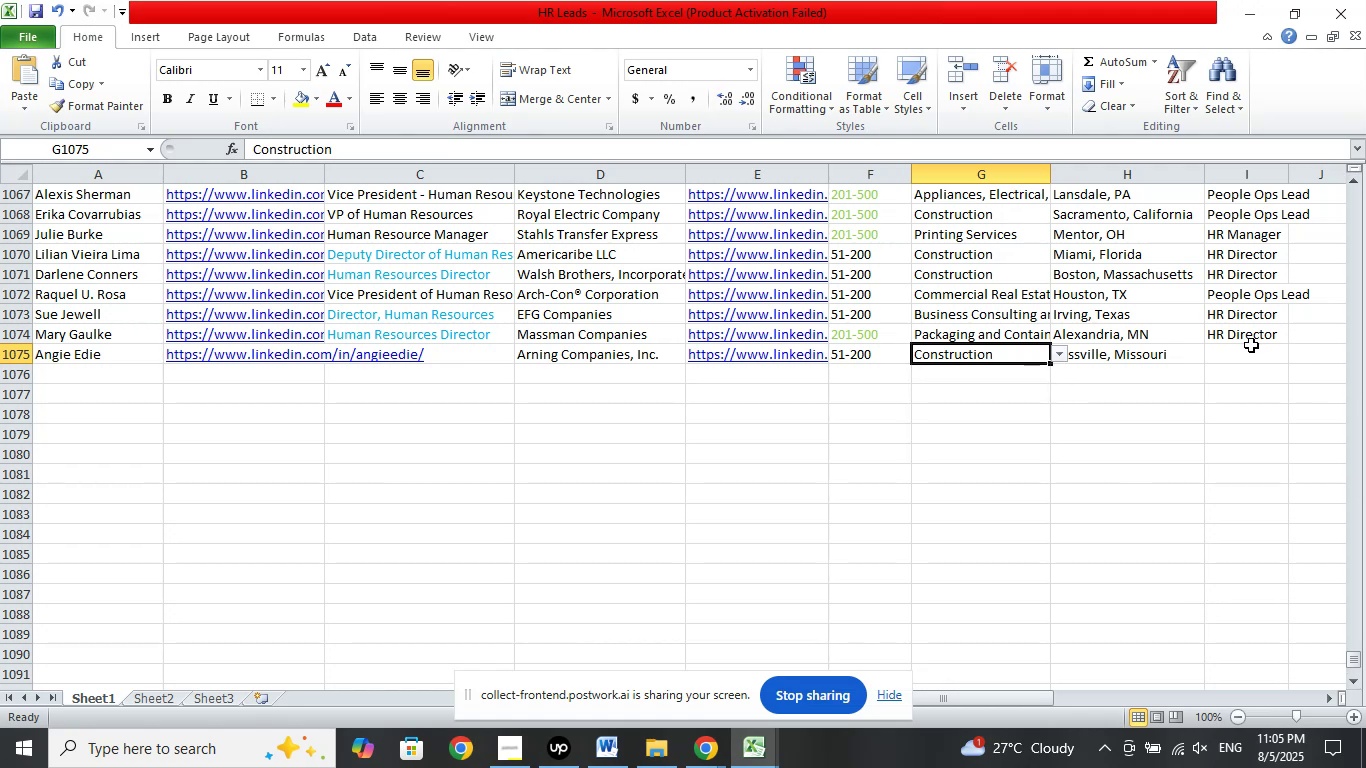 
left_click([1248, 359])
 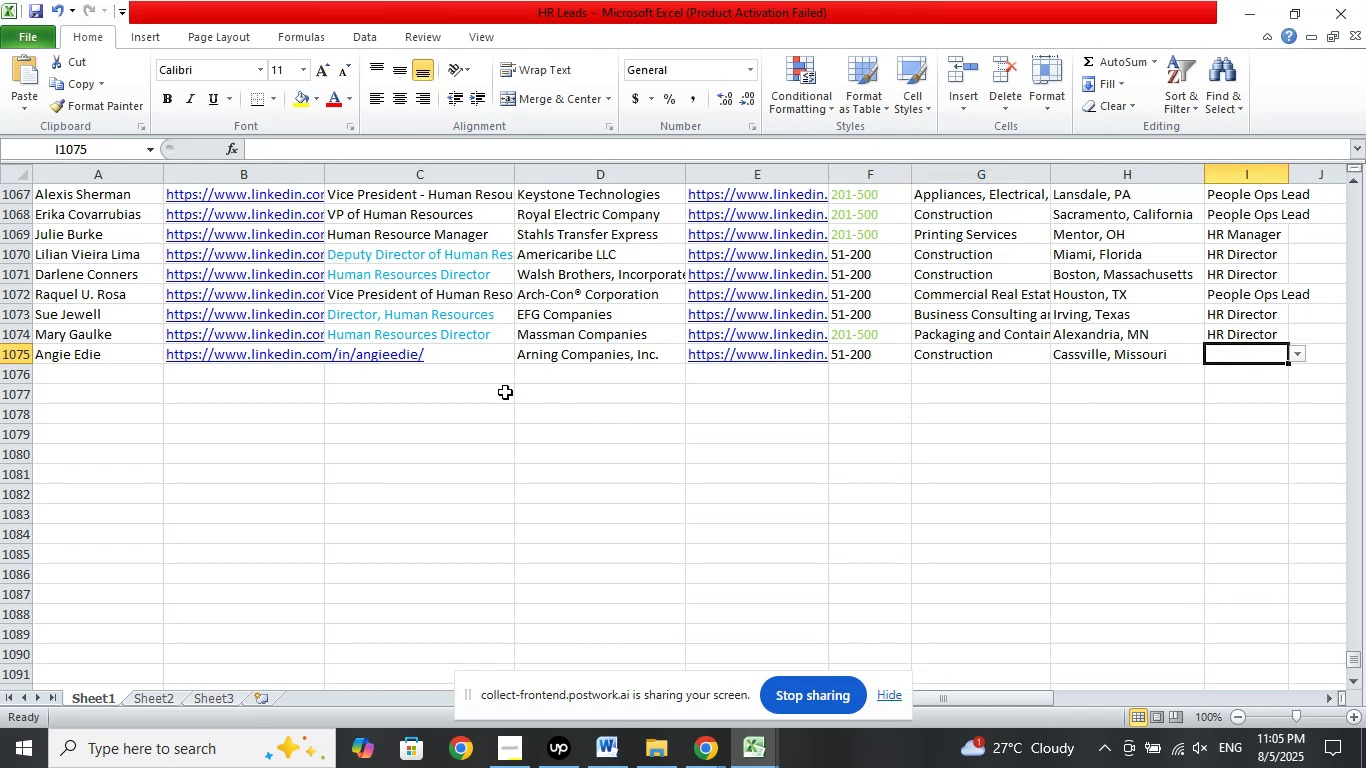 
left_click([472, 349])
 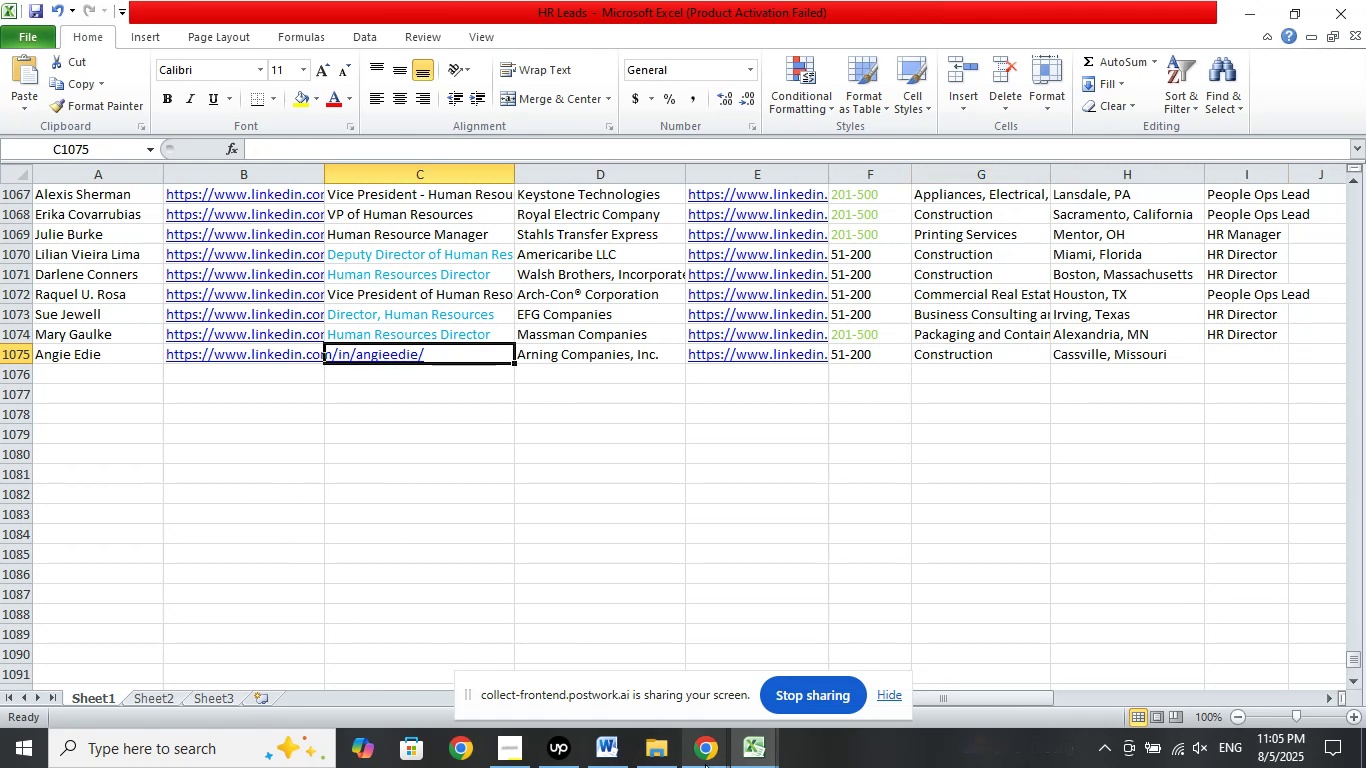 
left_click([705, 751])
 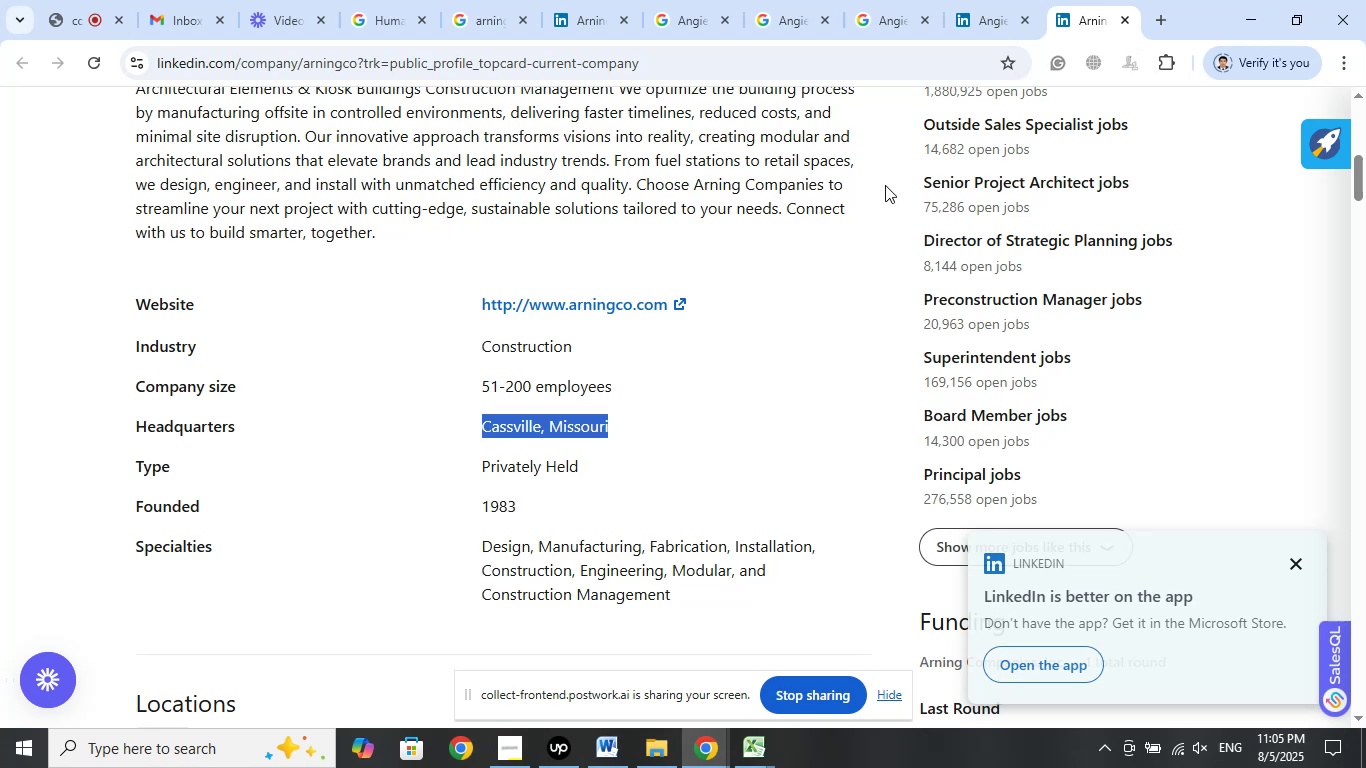 
left_click([879, 15])
 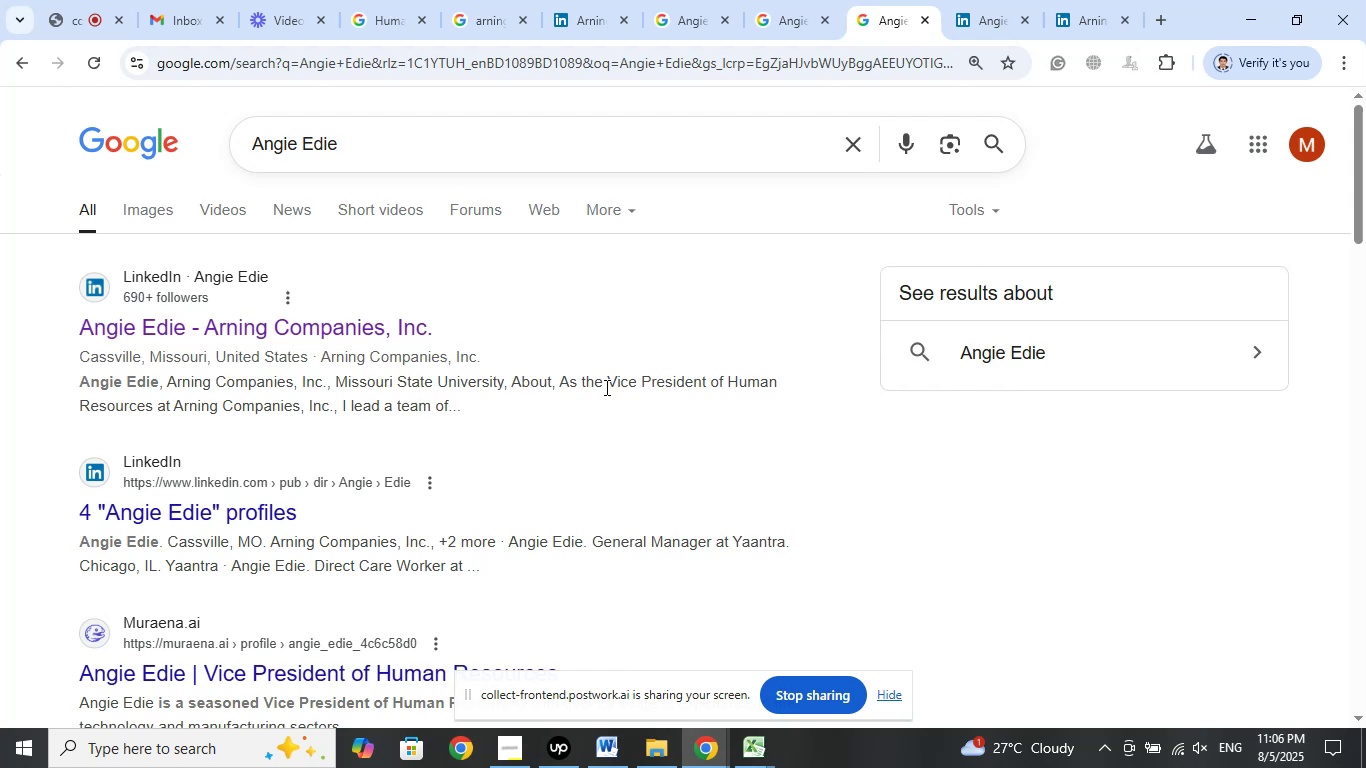 
wait(15.45)
 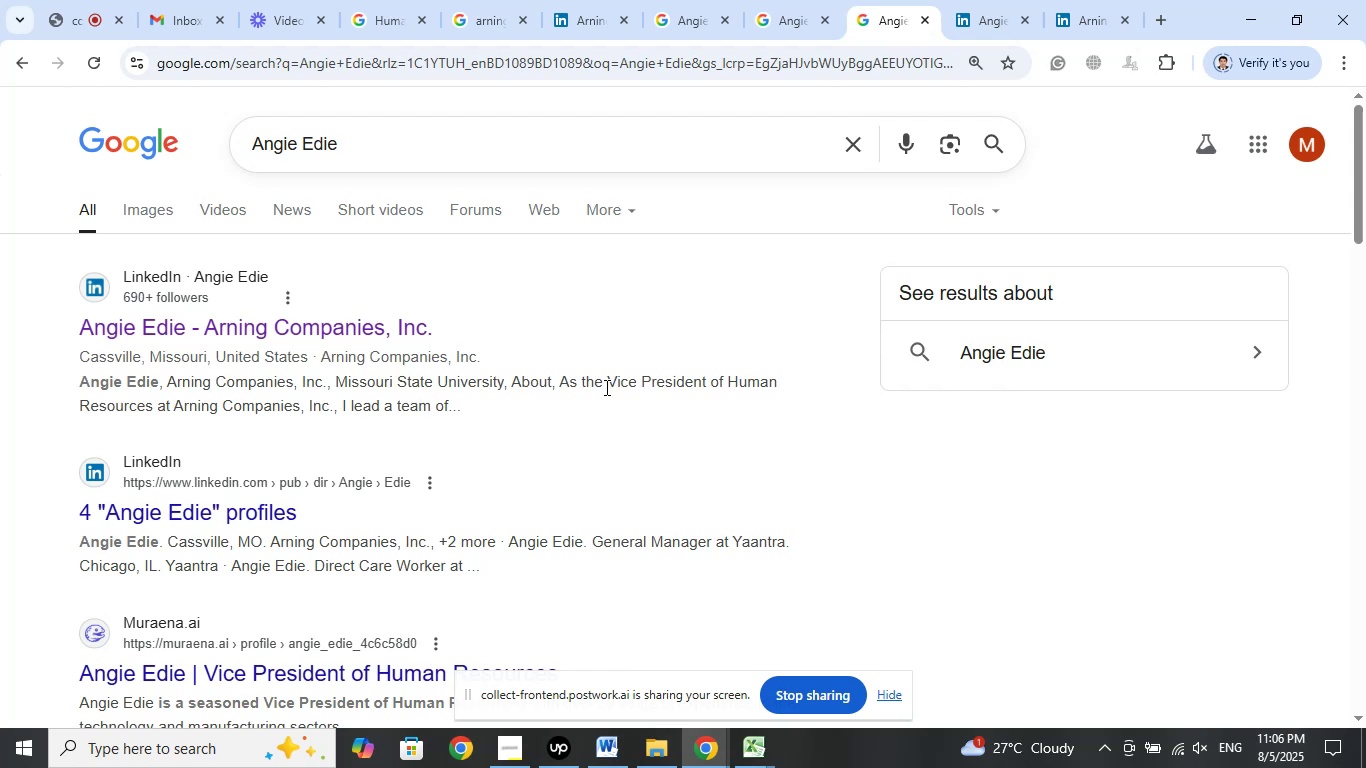 
right_click([694, 383])
 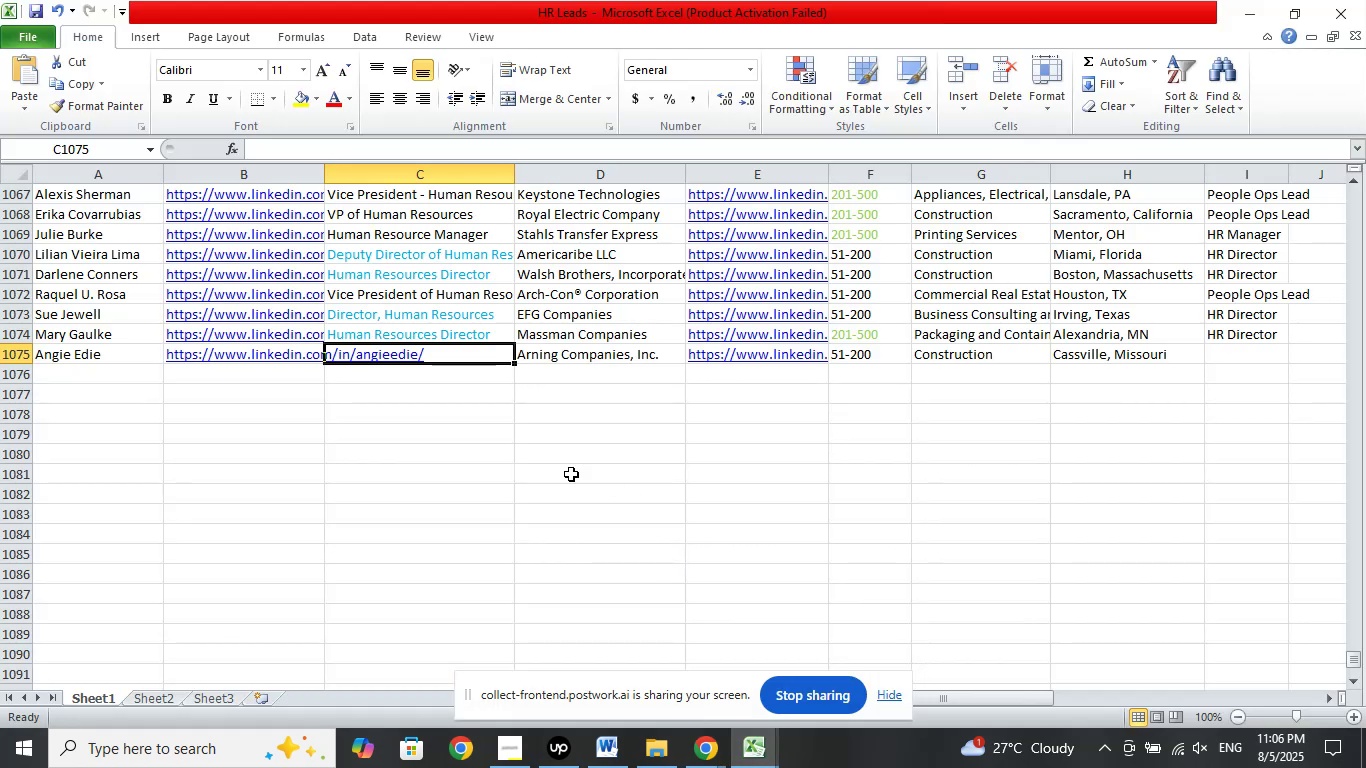 
left_click([499, 154])
 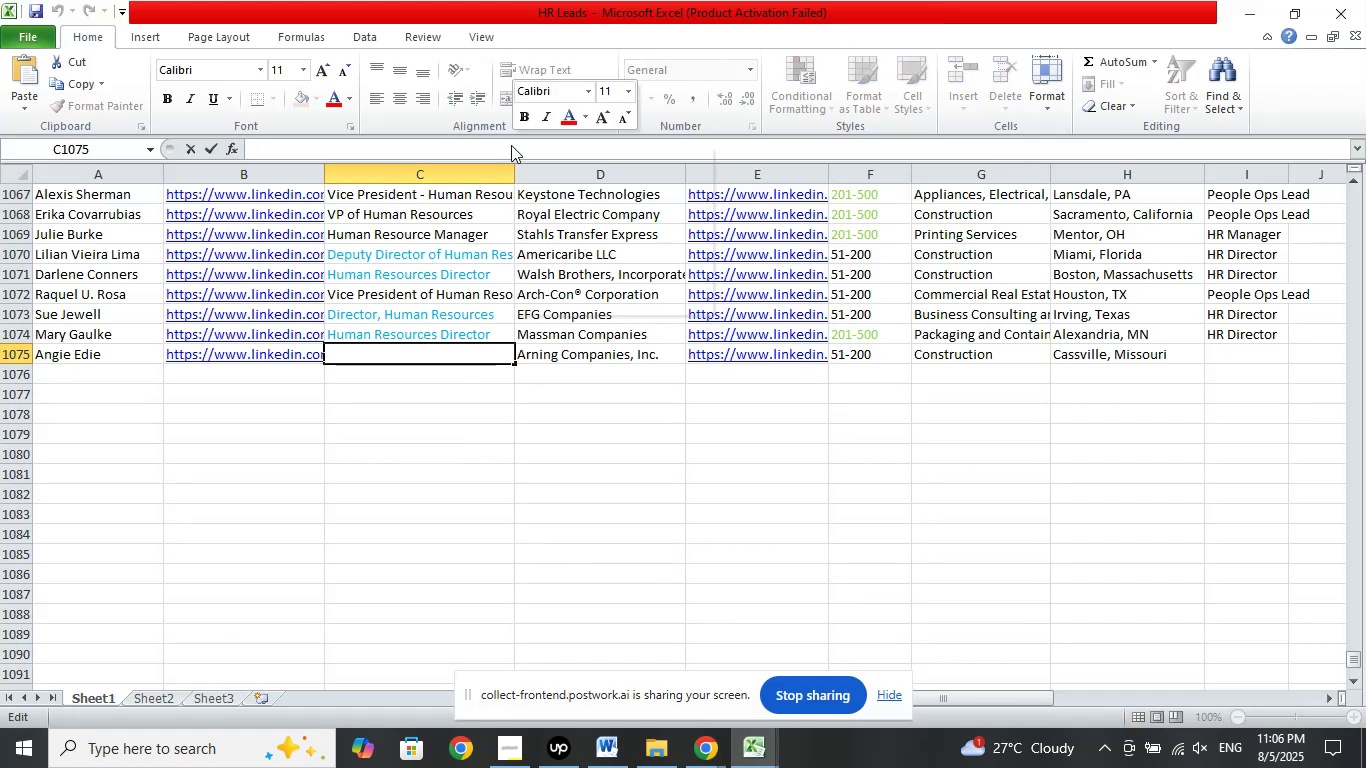 
right_click([511, 145])
 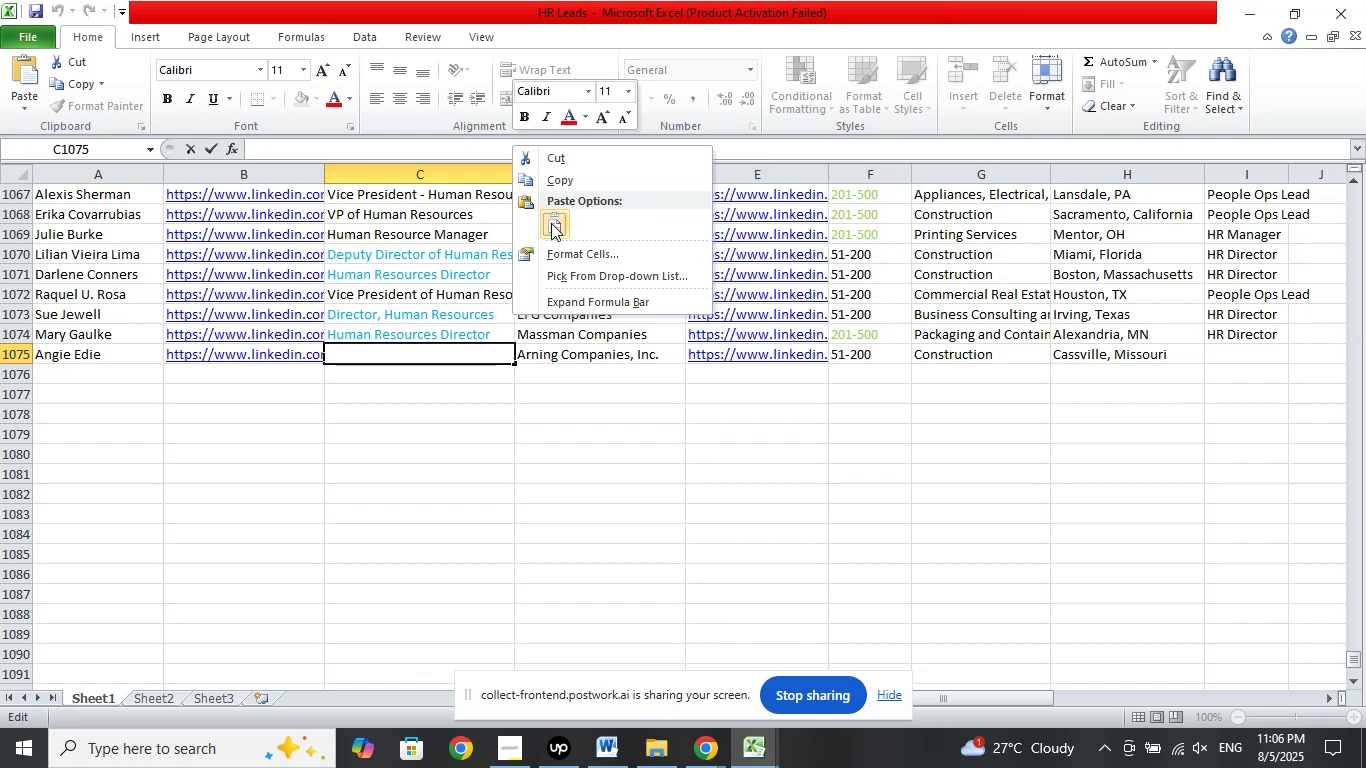 
left_click([551, 223])
 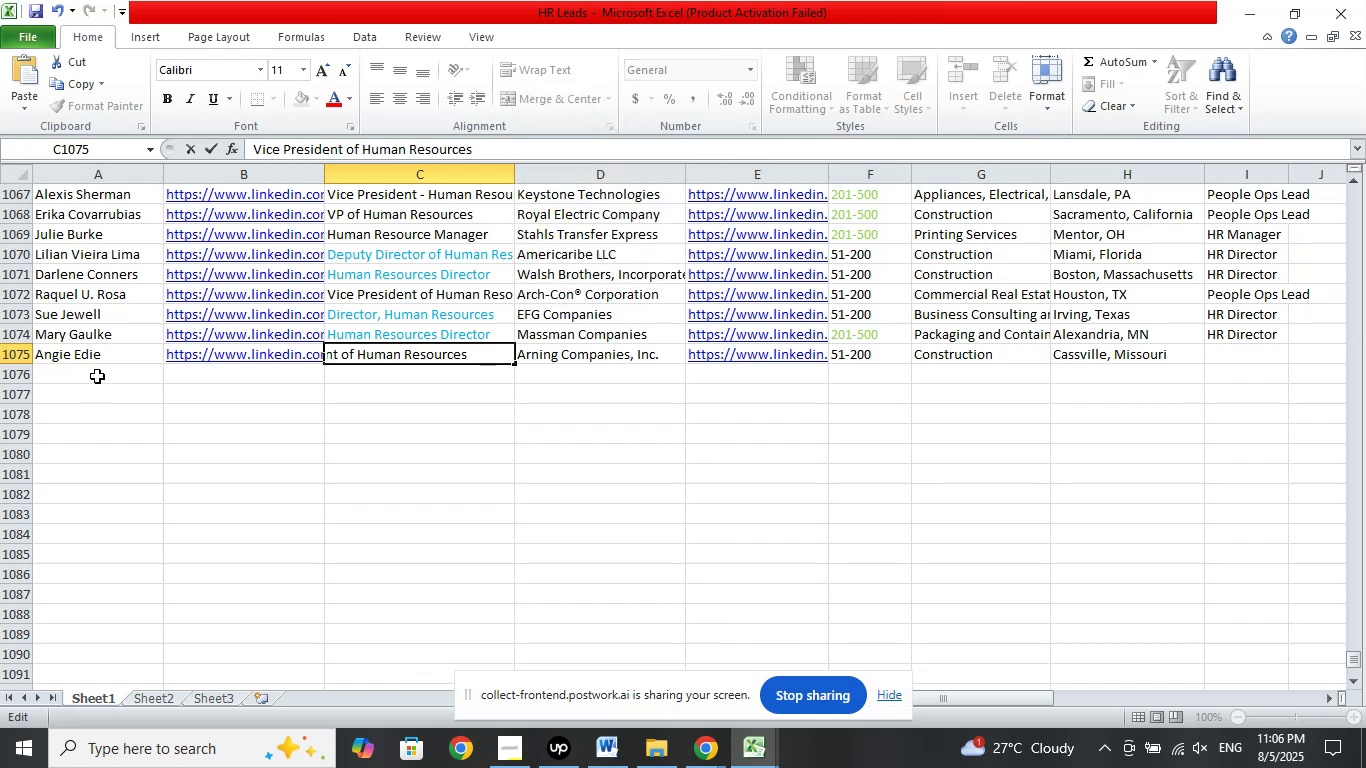 
left_click([97, 374])
 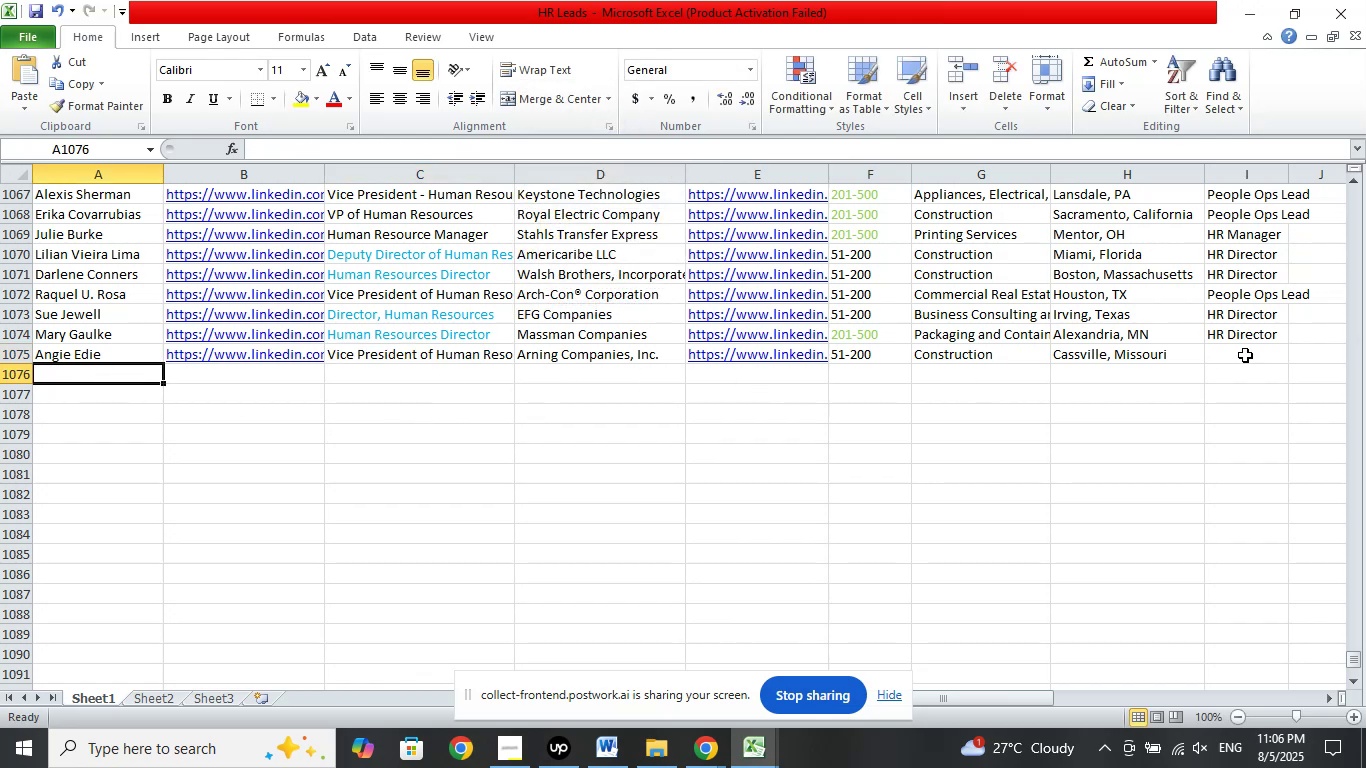 
left_click([1251, 359])
 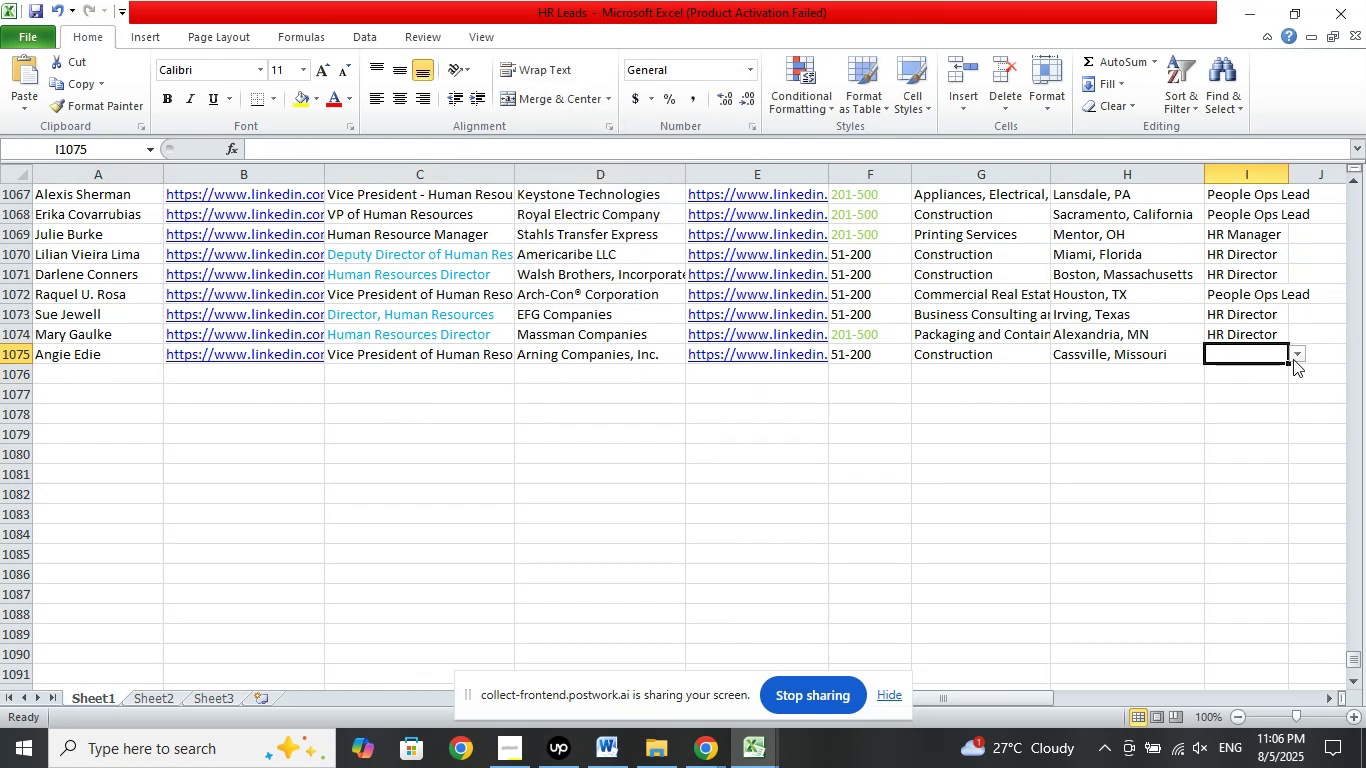 
left_click([1296, 358])
 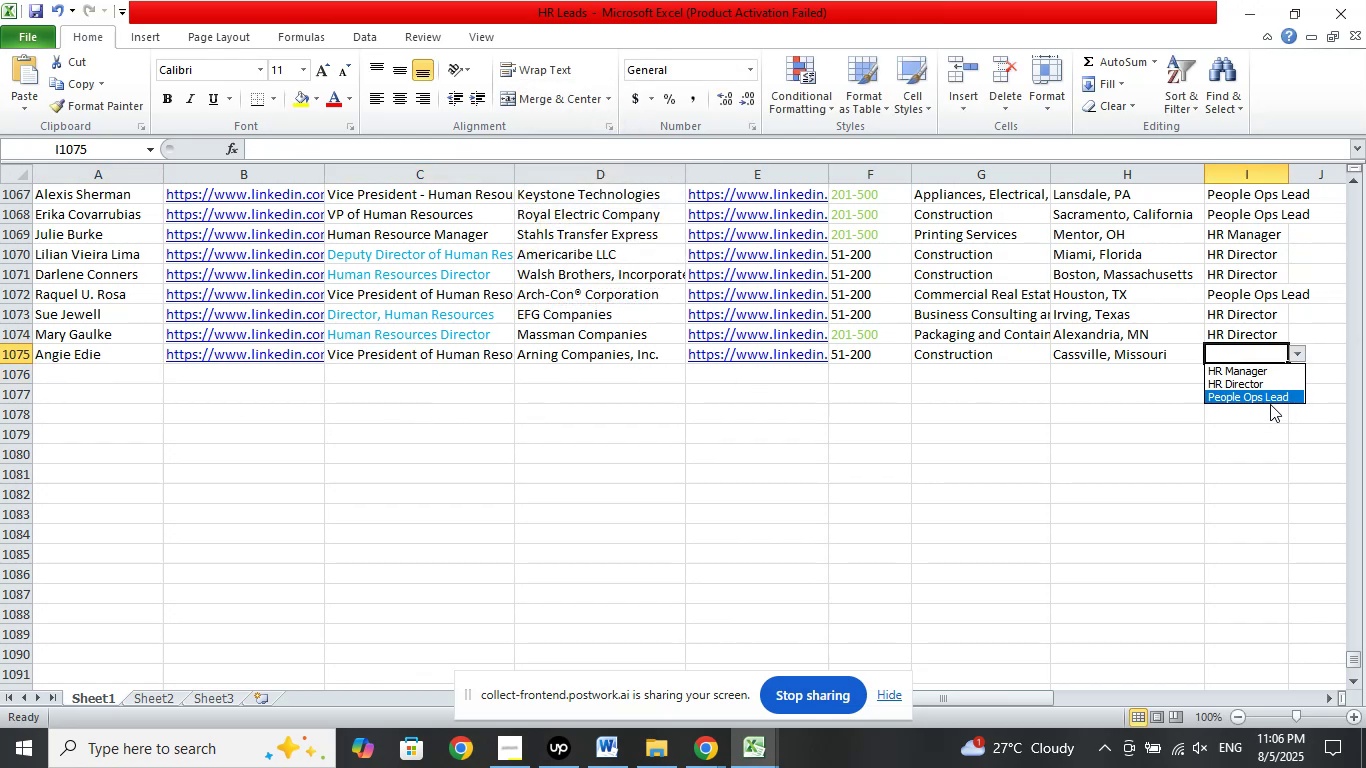 
left_click([1270, 404])
 